 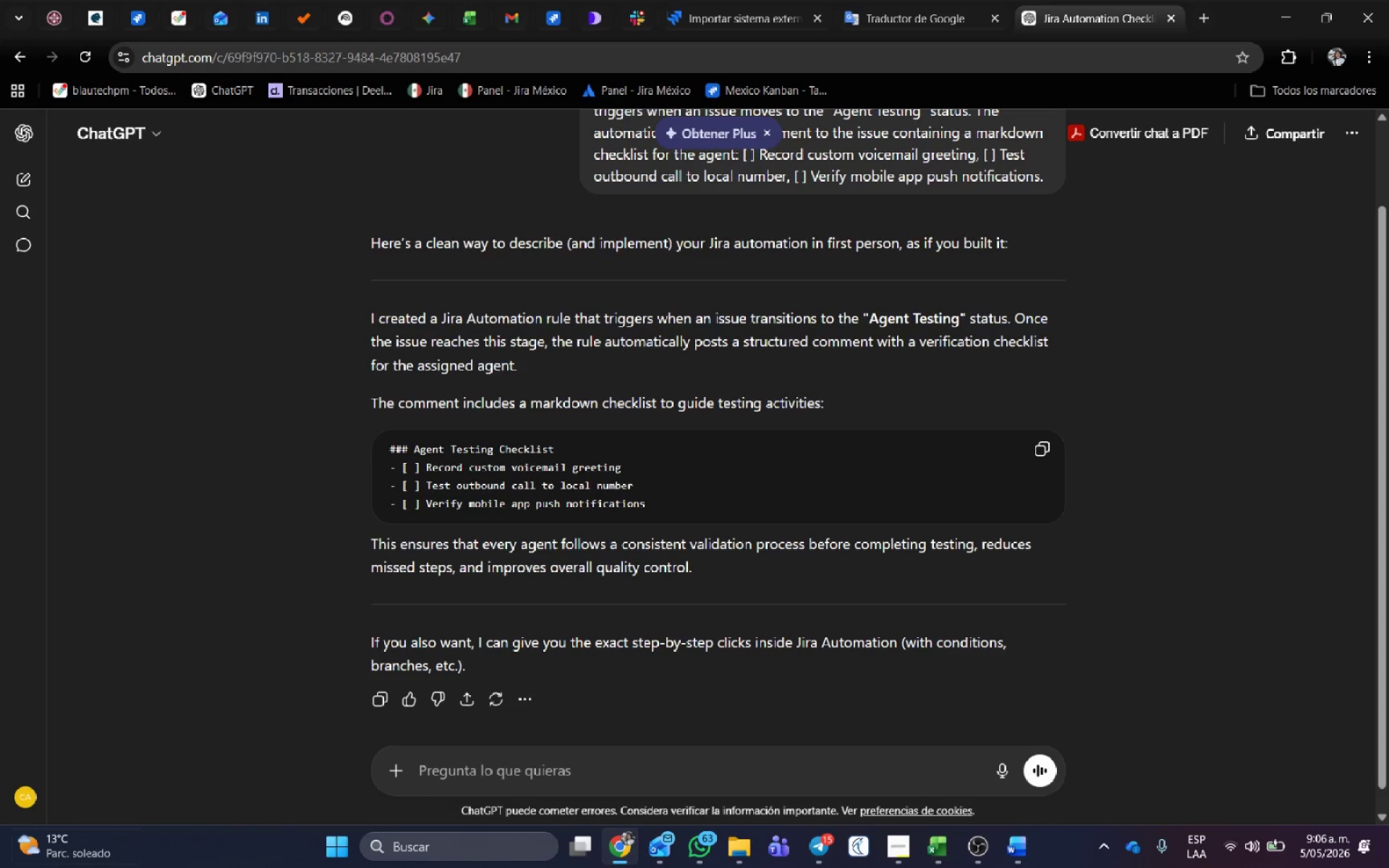 
scroll: coordinate [592, 637], scroll_direction: down, amount: 2.0
 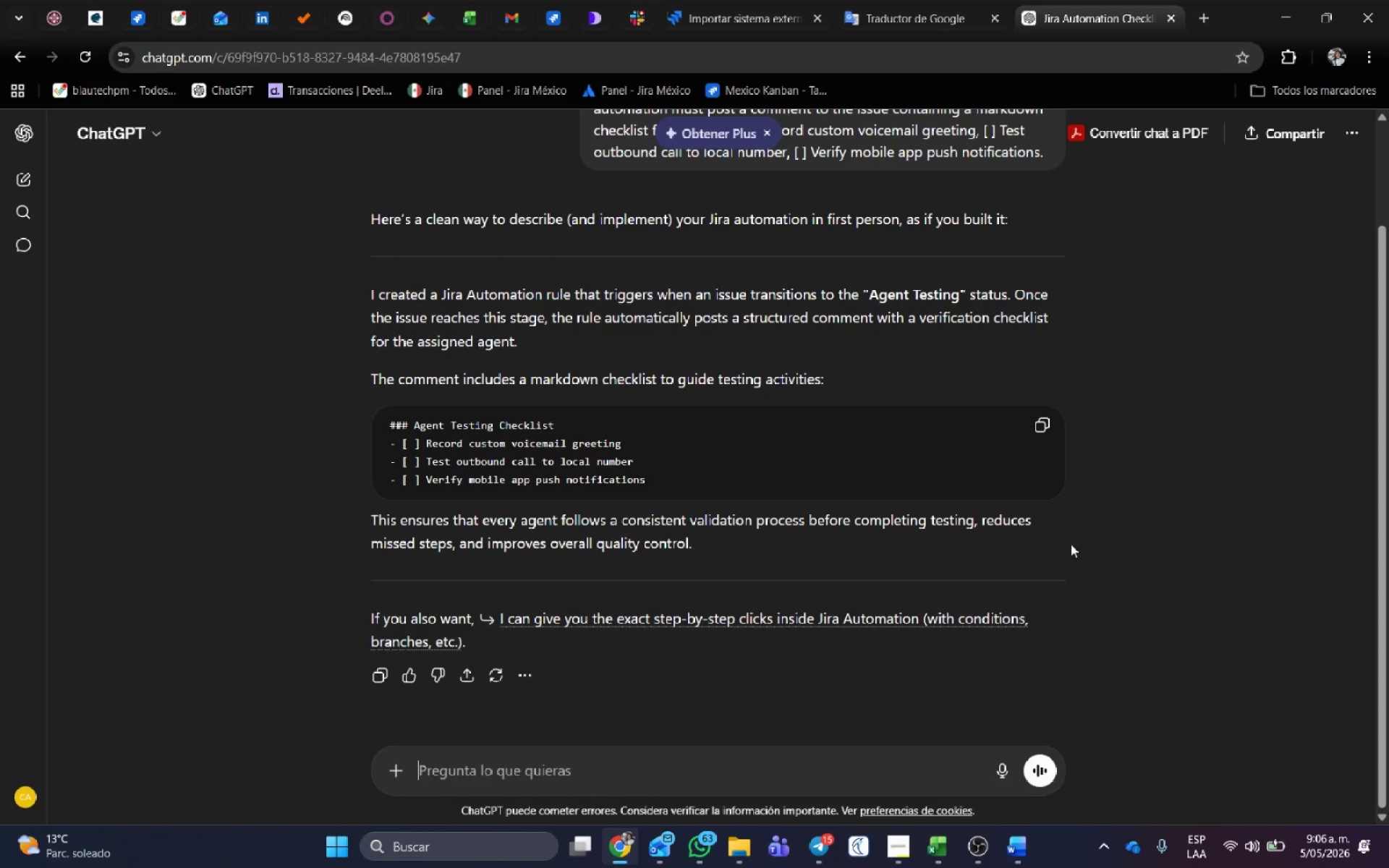 
wait(7.04)
 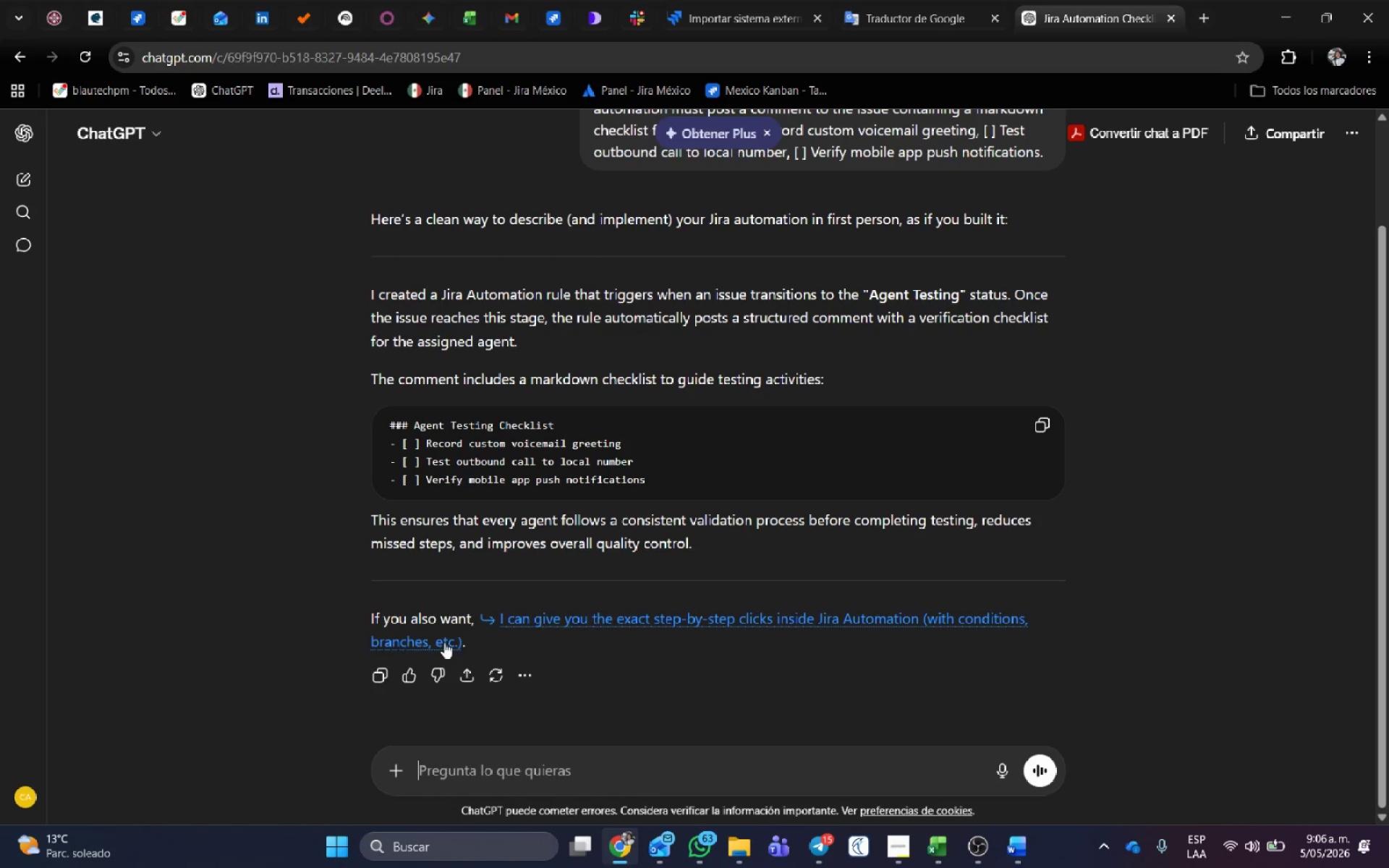 
scroll: coordinate [1144, 17], scroll_direction: up, amount: 1.0
 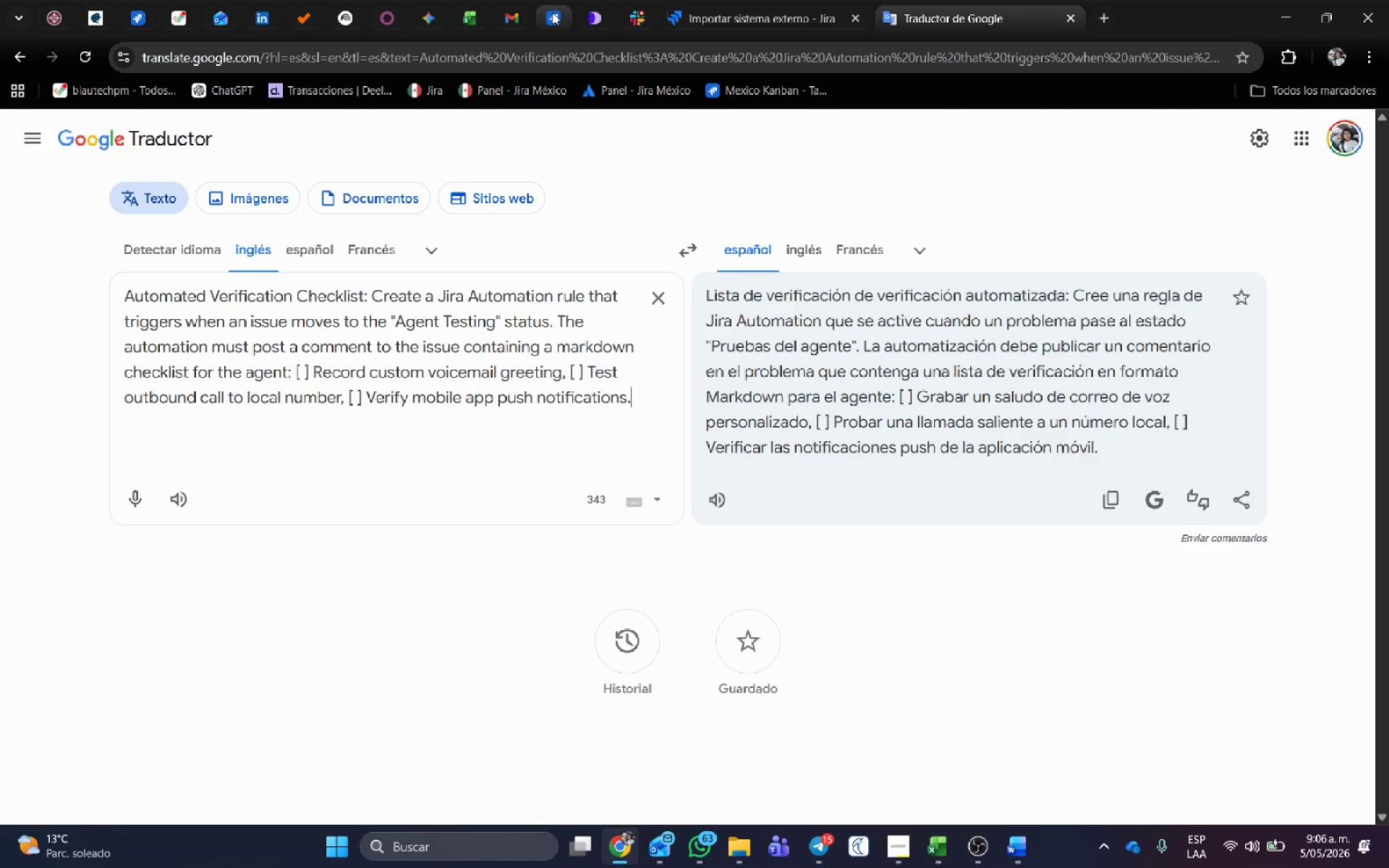 
left_click([552, 11])
 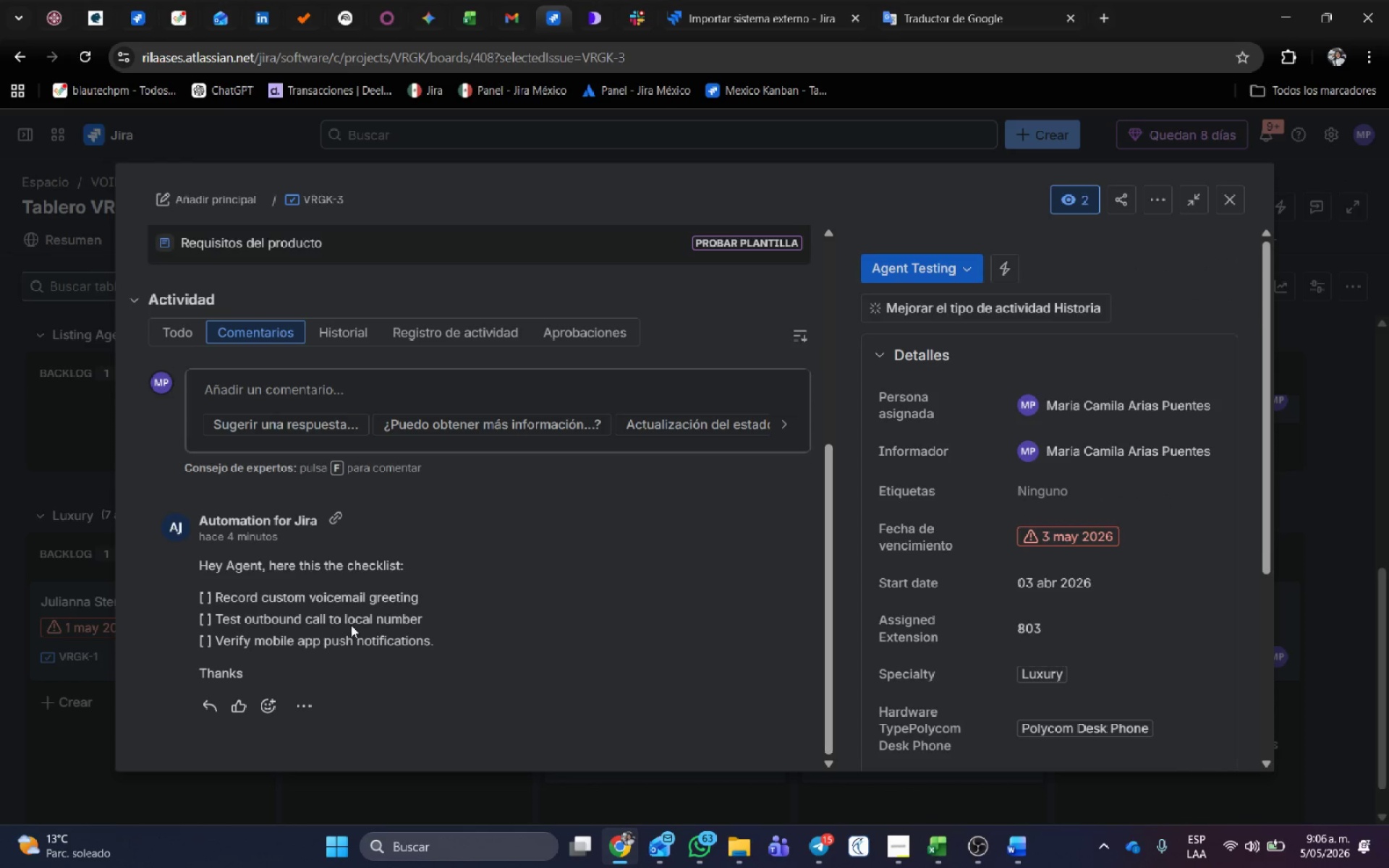 
left_click_drag(start_coordinate=[454, 661], to_coordinate=[178, 558])
 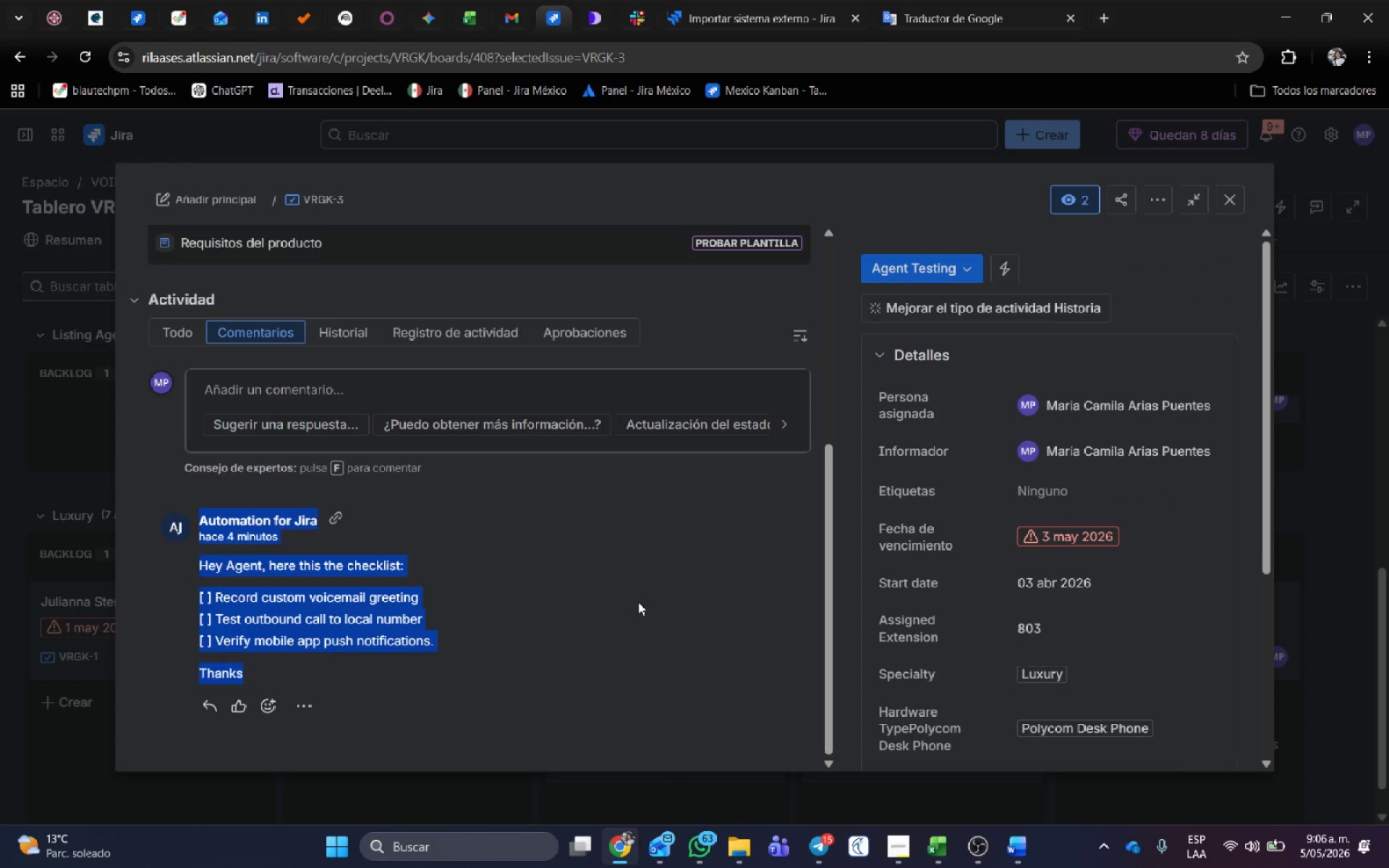 
left_click([638, 602])
 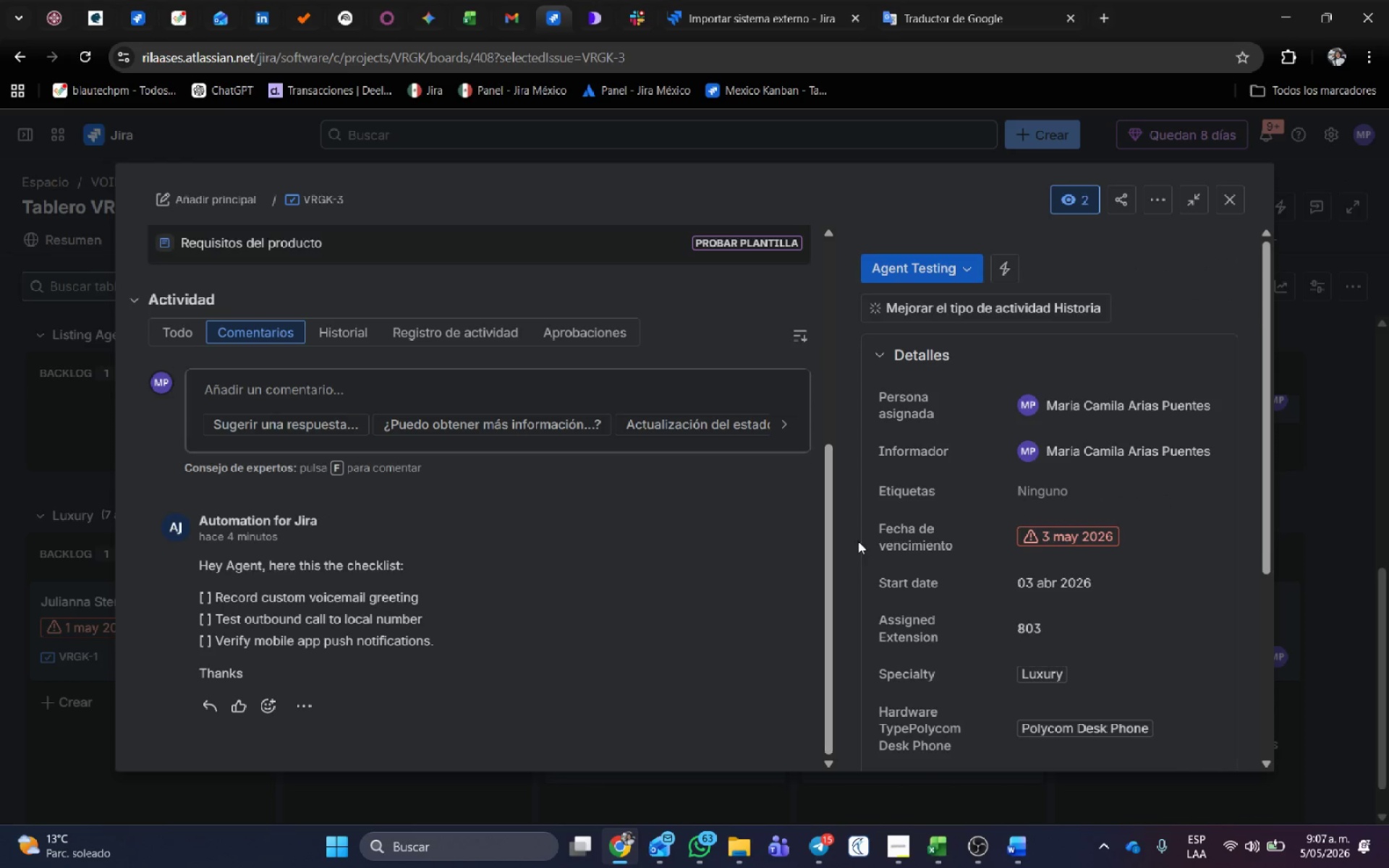 
scroll: coordinate [534, 495], scroll_direction: down, amount: 1.0
 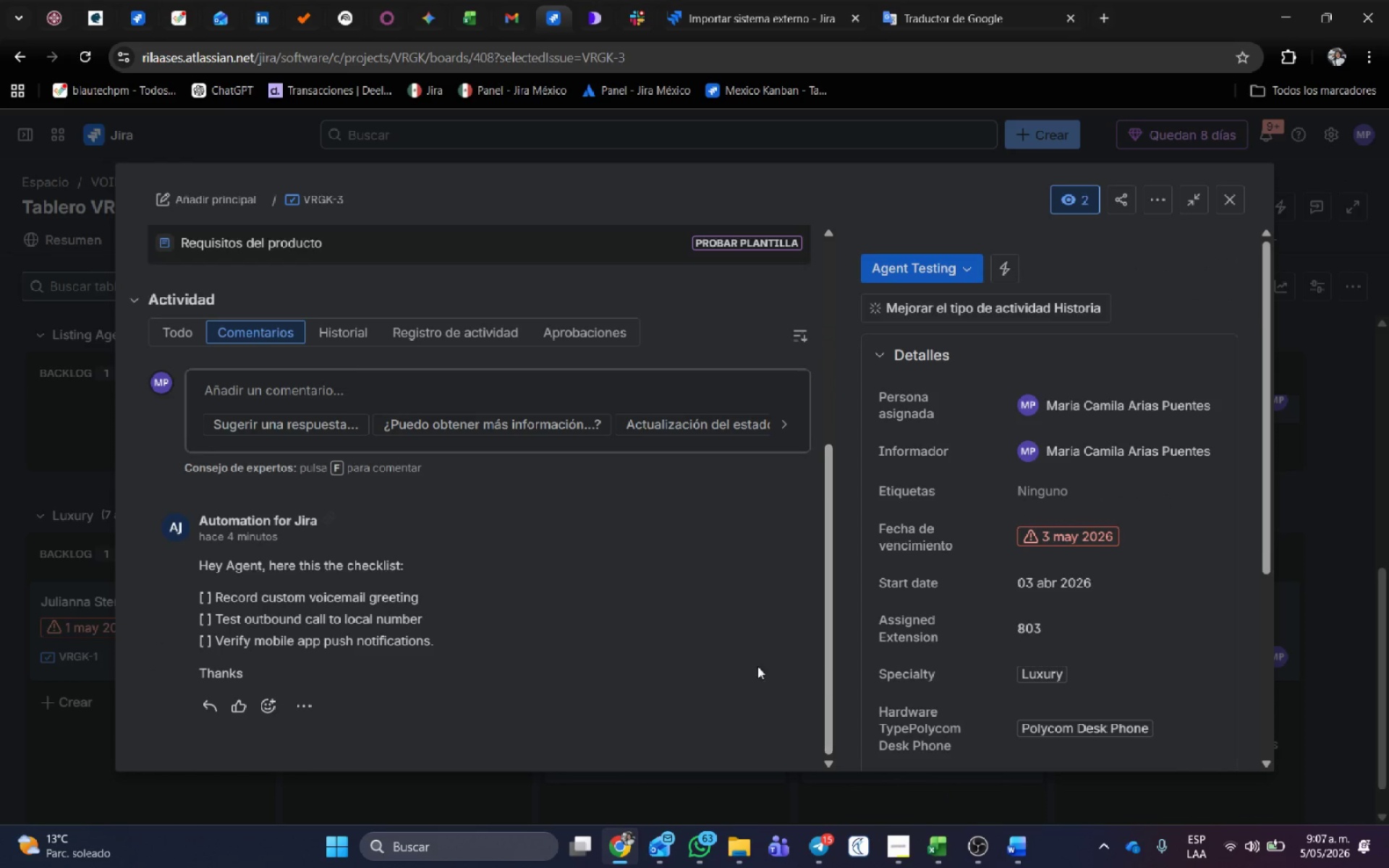 
scroll: coordinate [744, 643], scroll_direction: up, amount: 4.0
 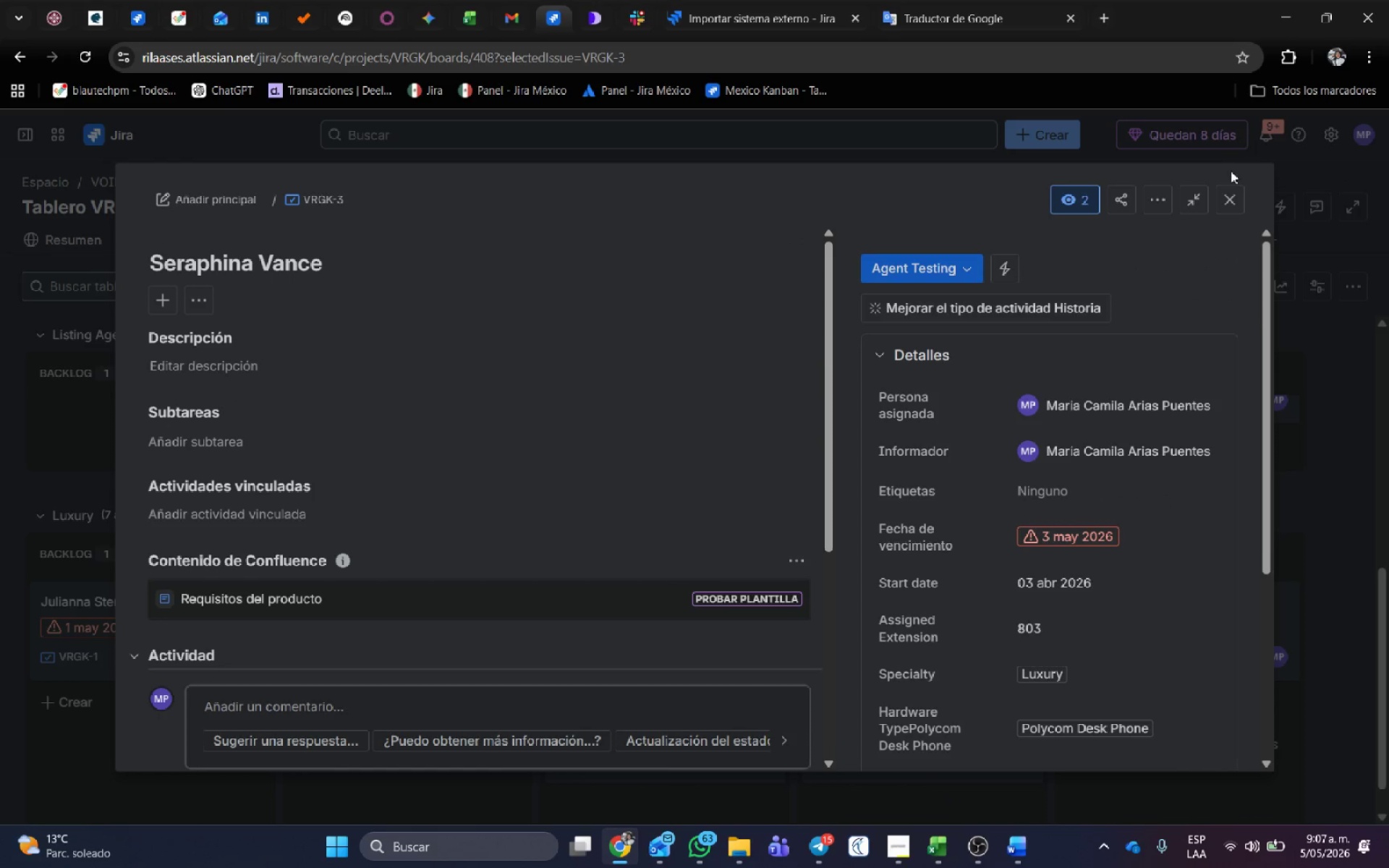 
left_click([1229, 200])
 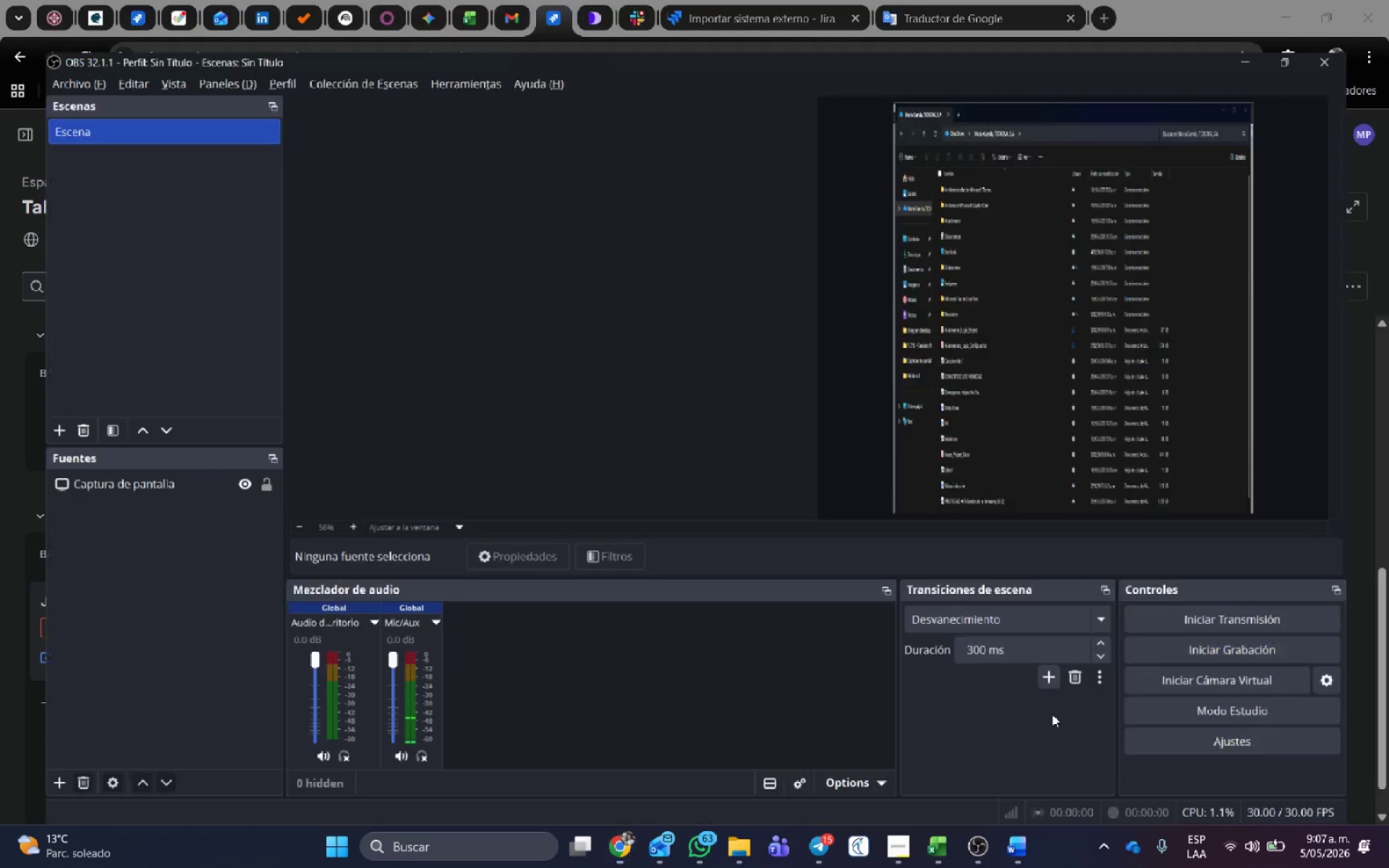 
left_click([1287, 643])
 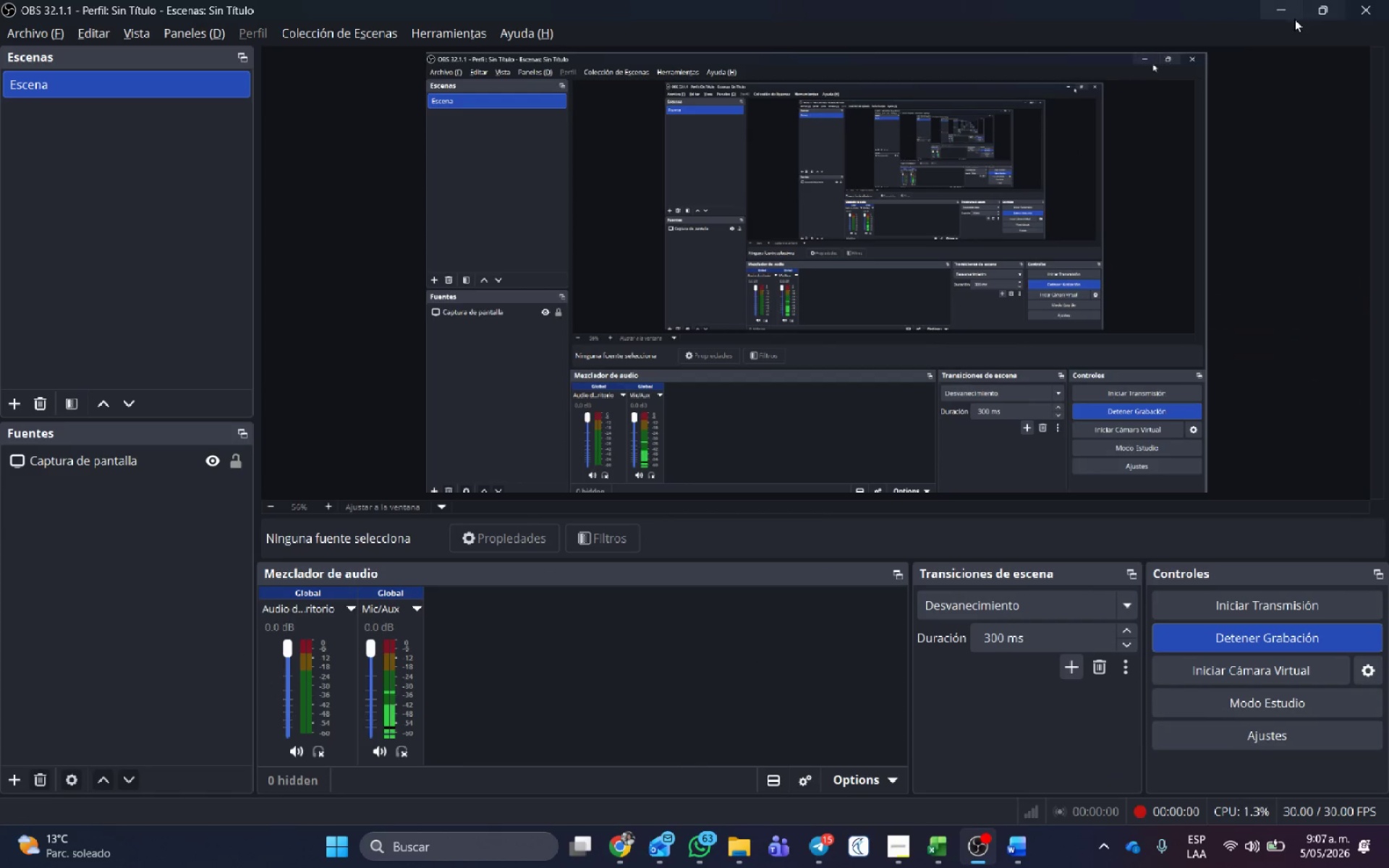 
left_click([1291, 7])
 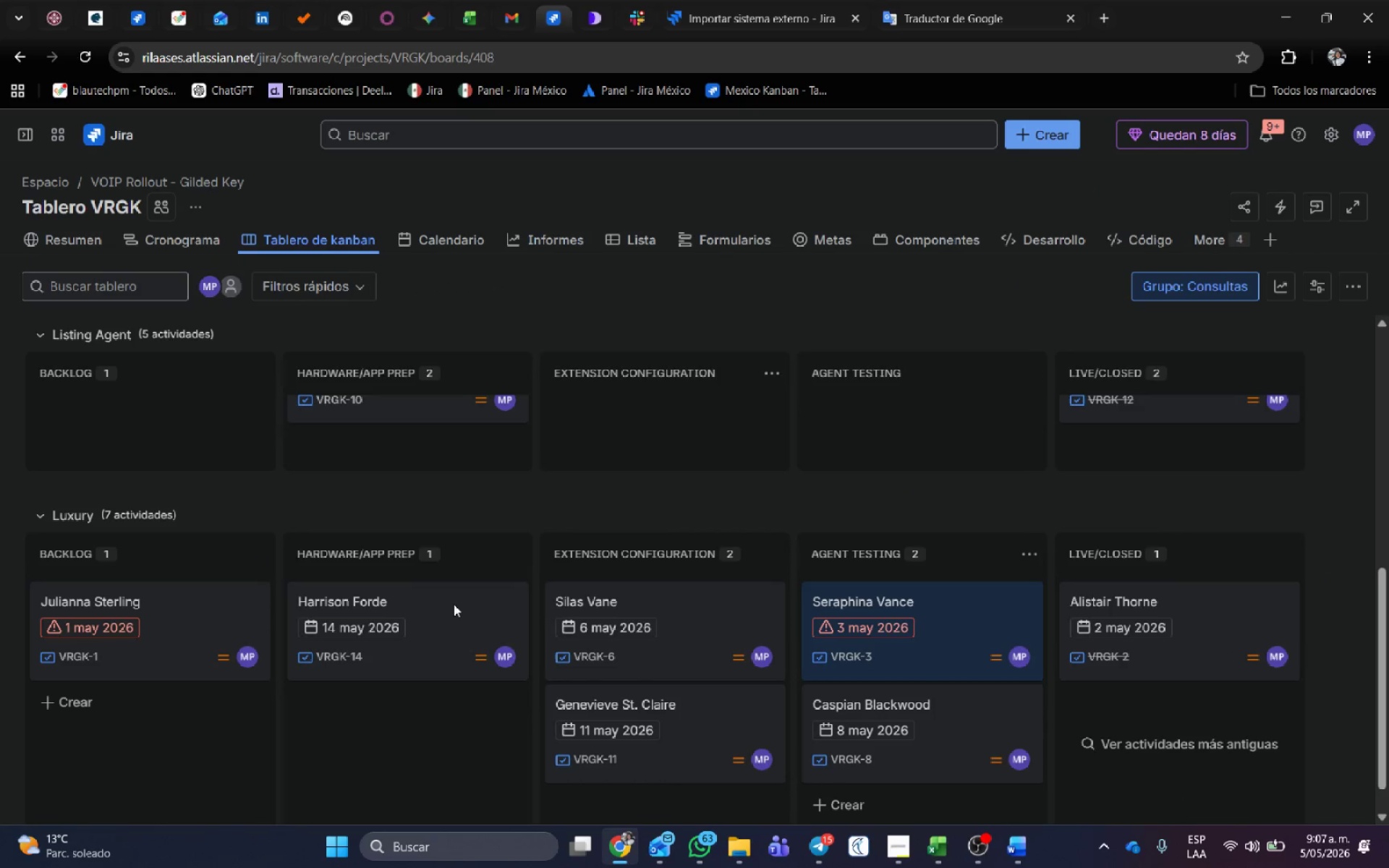 
scroll: coordinate [634, 569], scroll_direction: up, amount: 10.0
 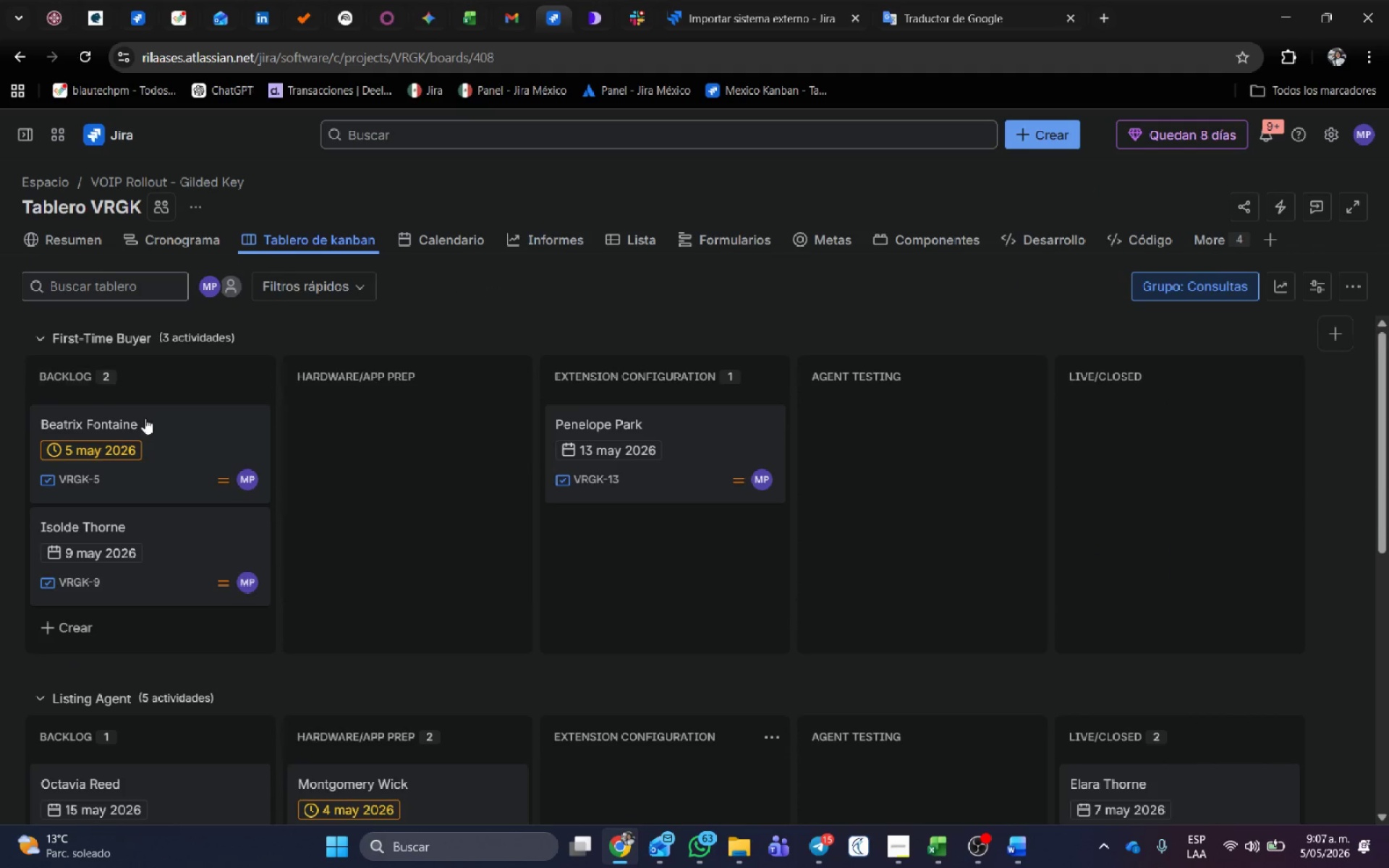 
scroll: coordinate [865, 588], scroll_direction: down, amount: 8.0
 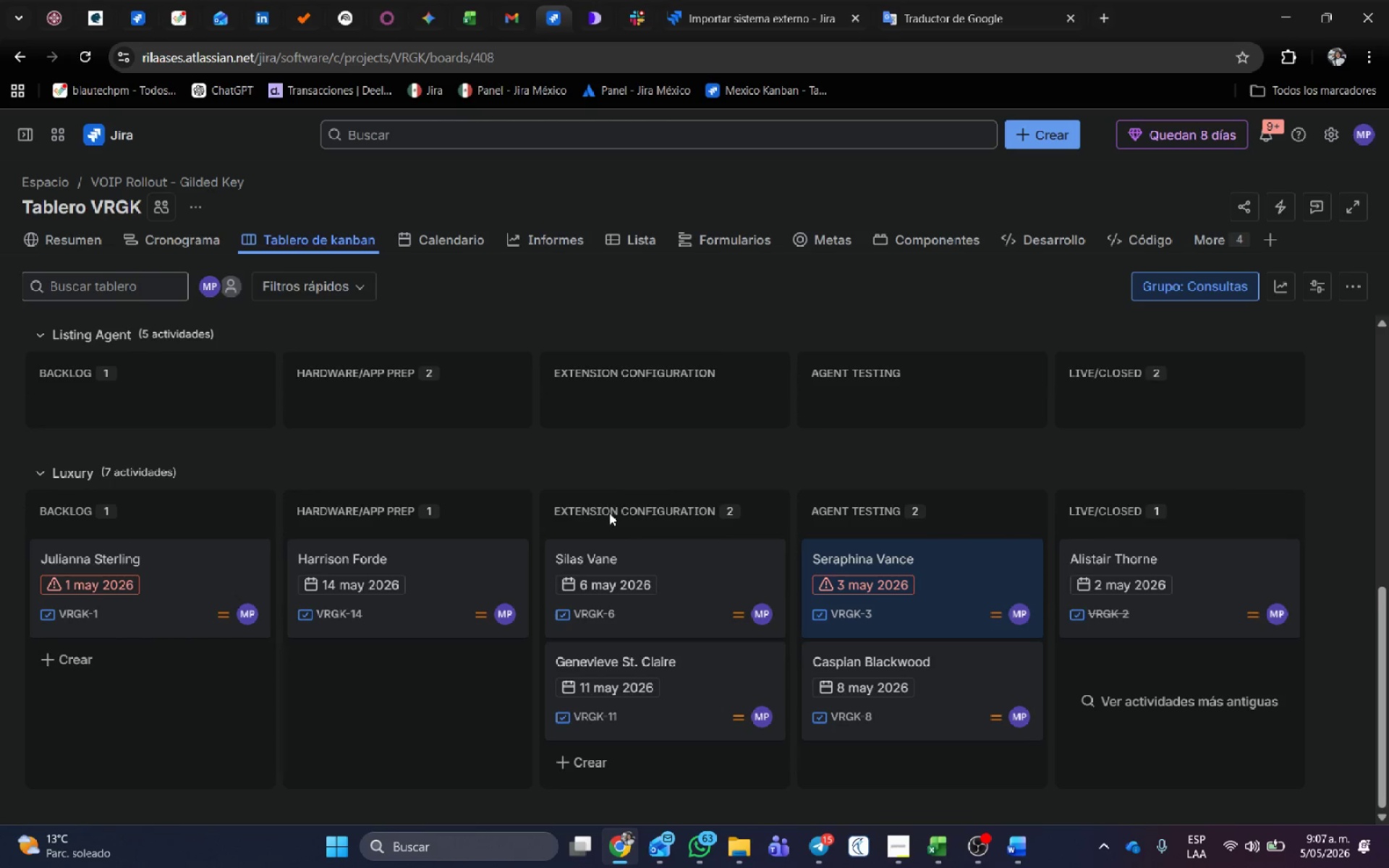 
scroll: coordinate [702, 578], scroll_direction: up, amount: 7.0
 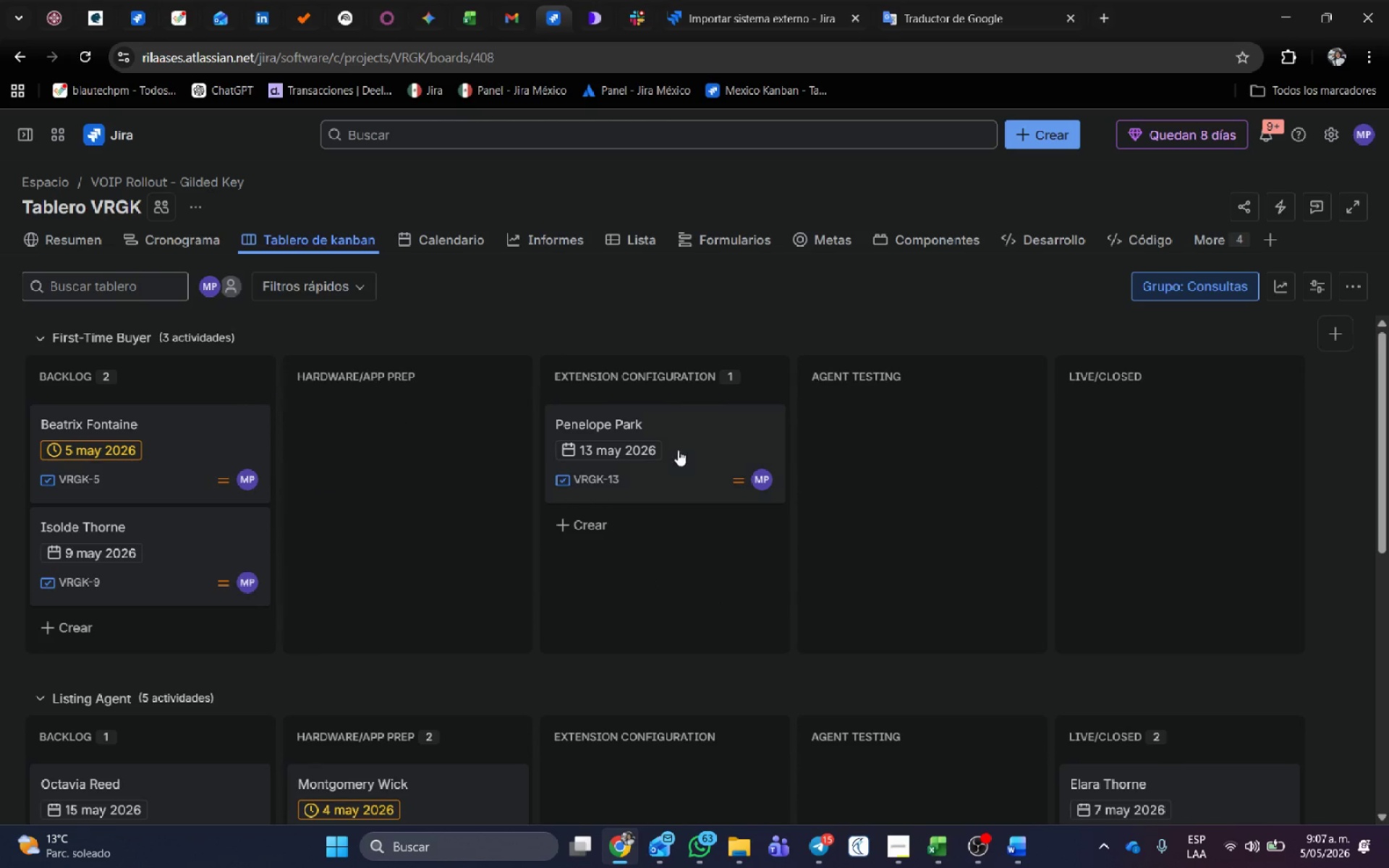 
left_click([692, 427])
 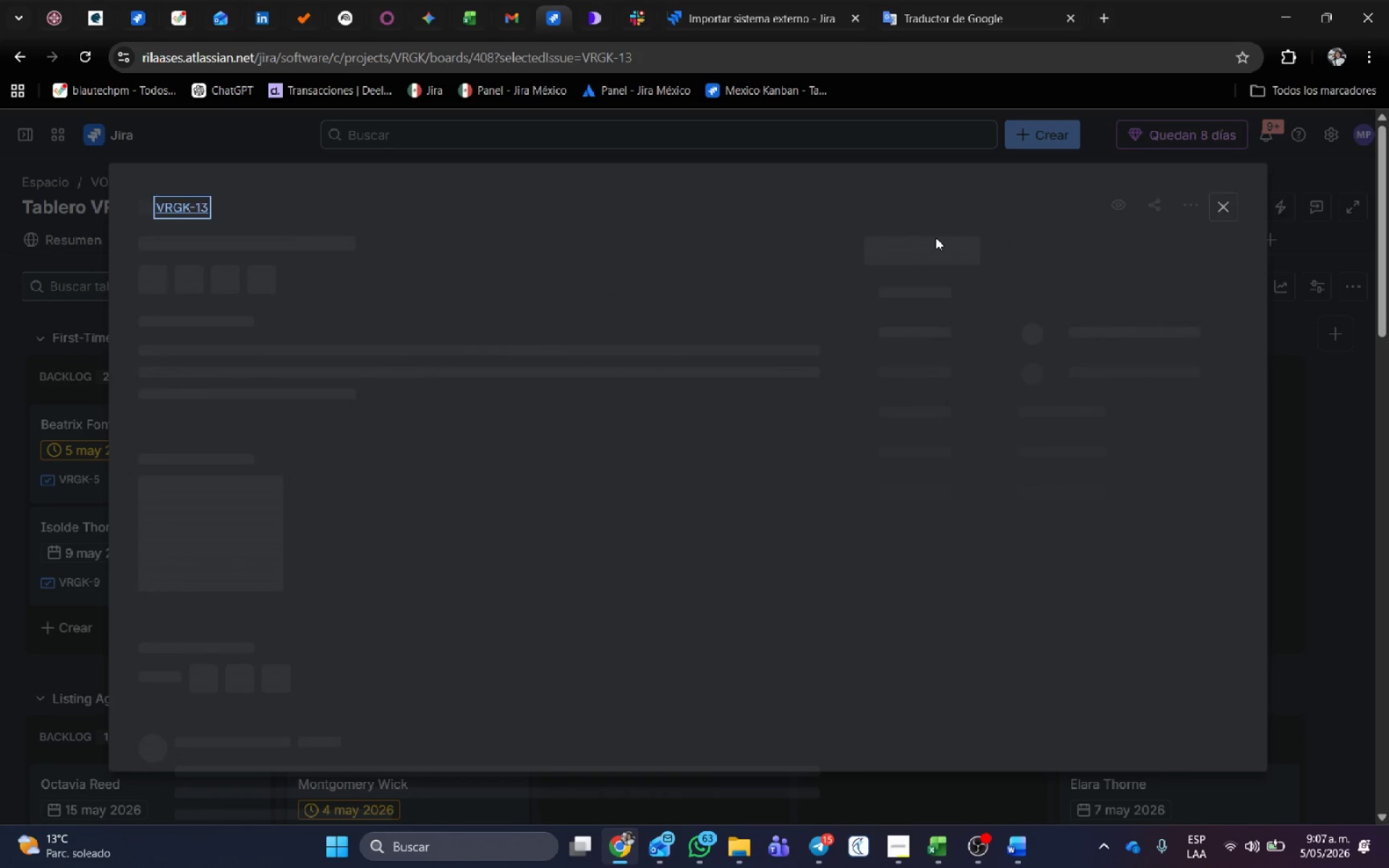 
left_click([934, 262])
 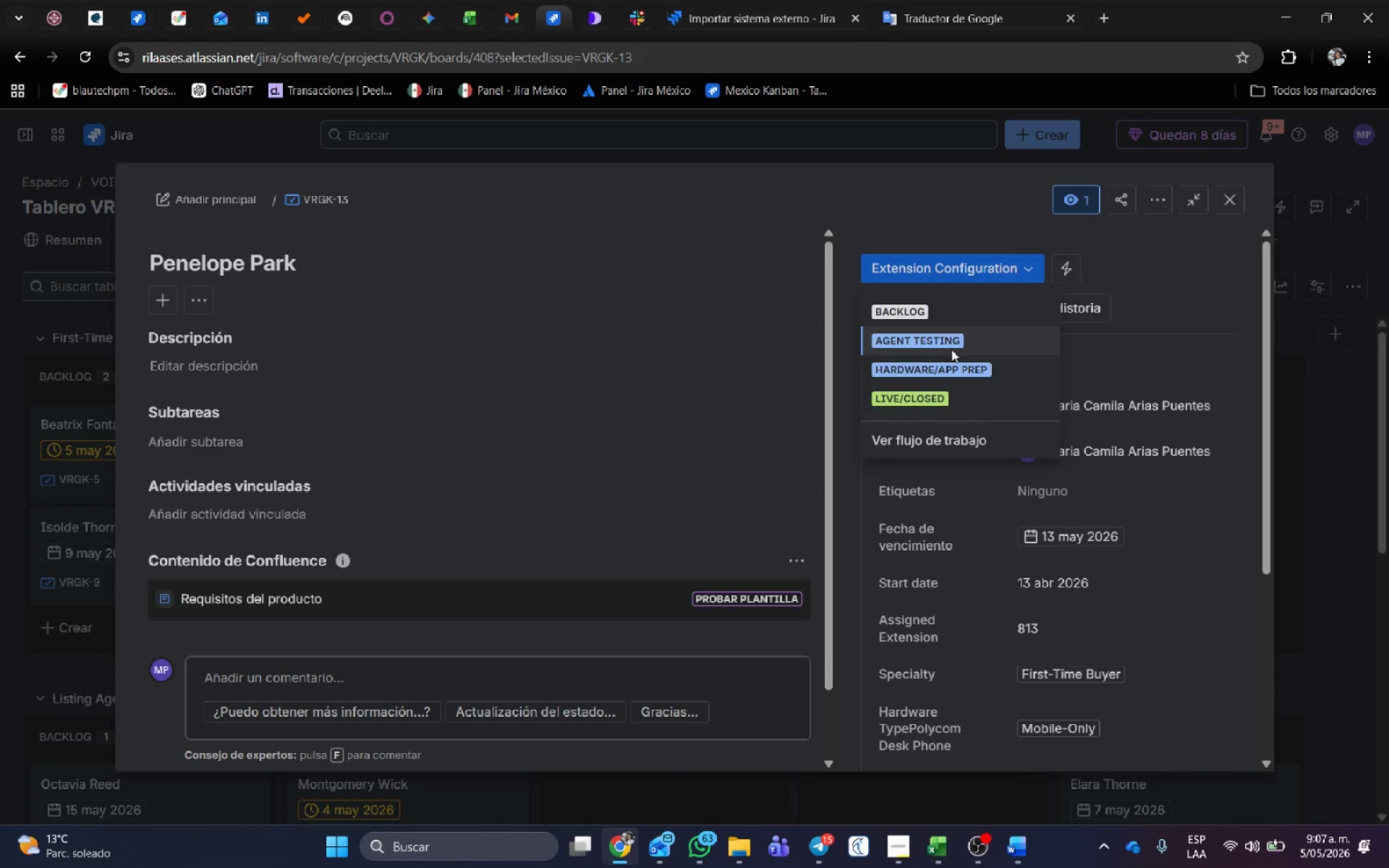 
left_click([951, 344])
 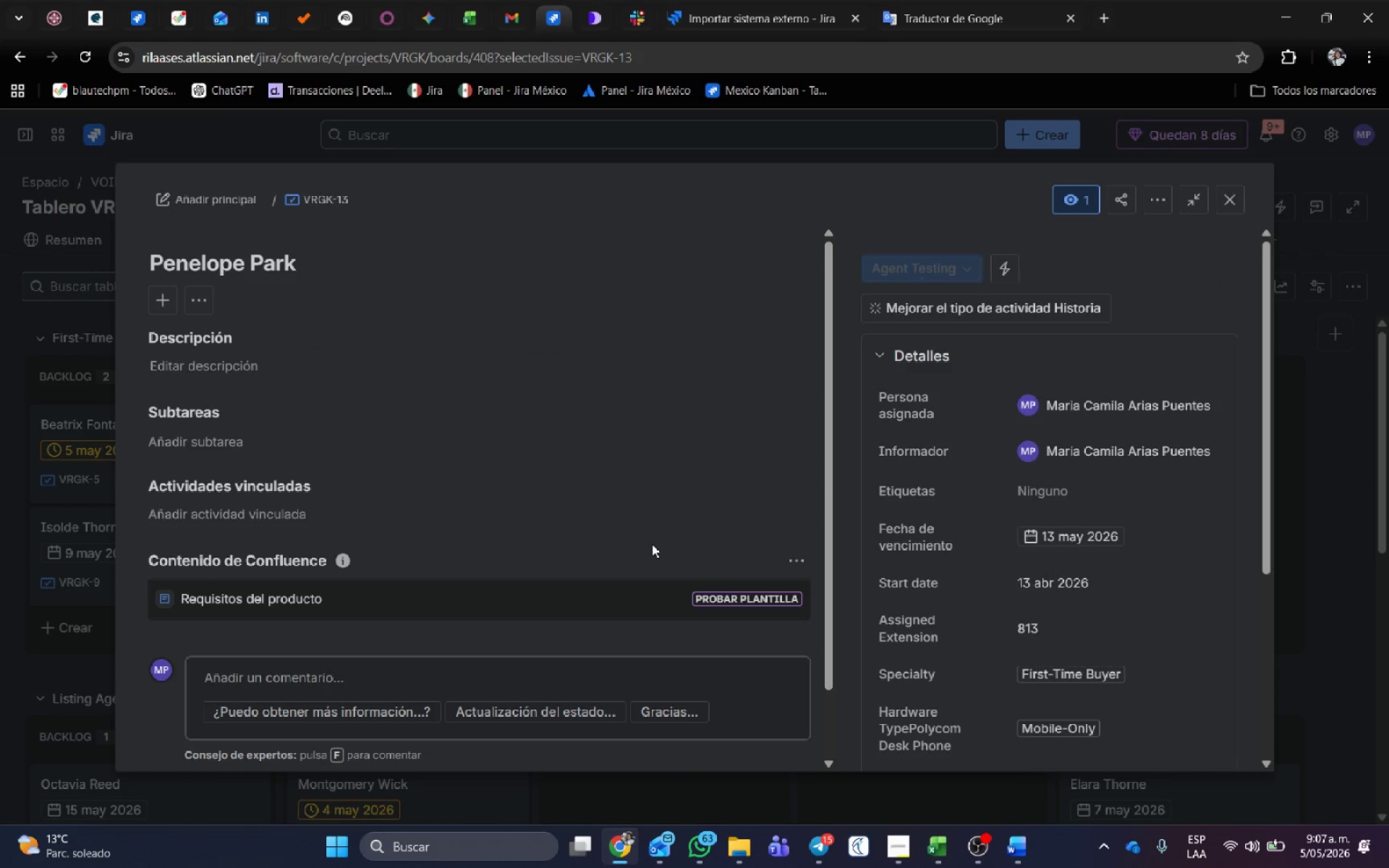 
scroll: coordinate [371, 634], scroll_direction: down, amount: 9.0
 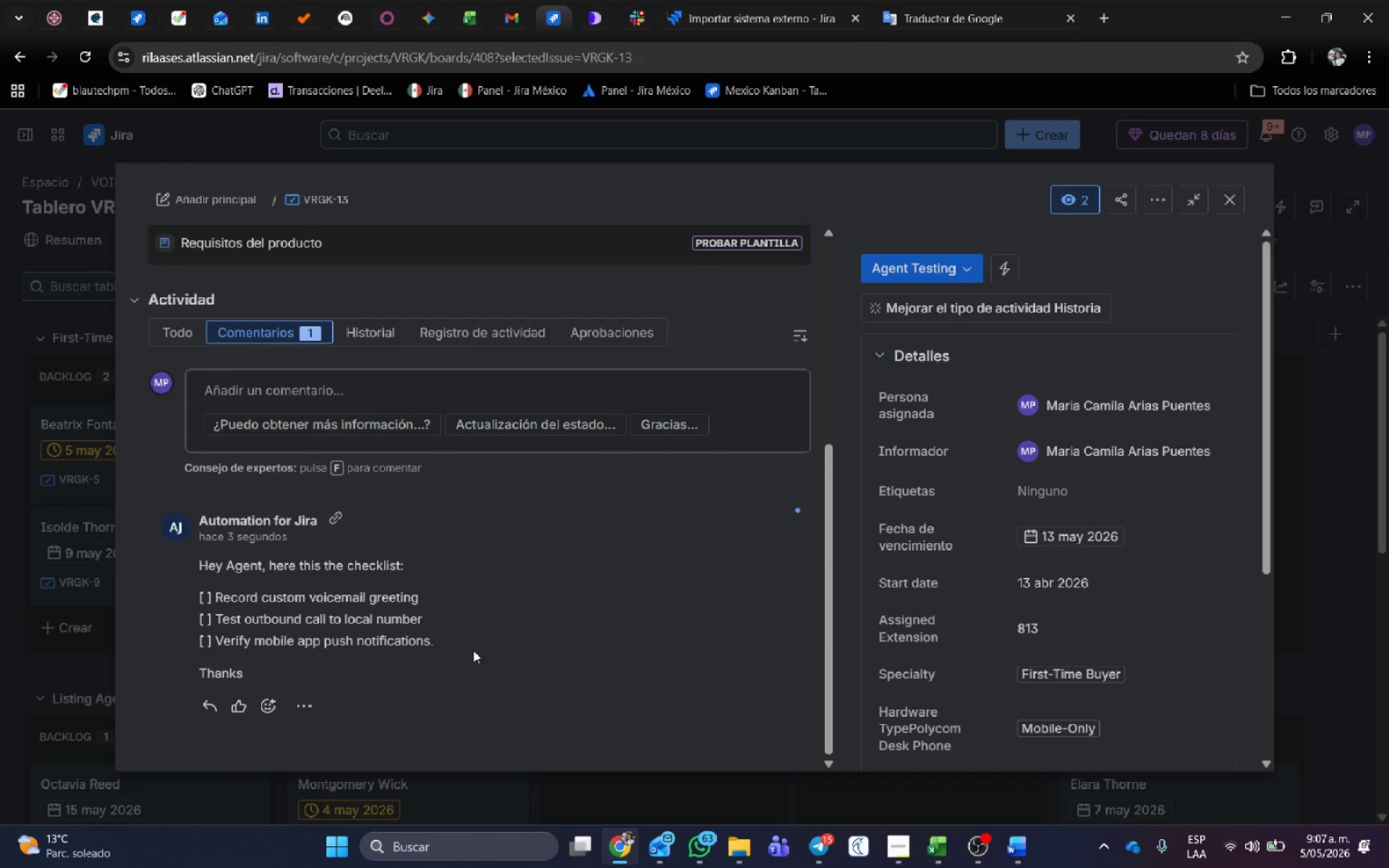 
left_click_drag(start_coordinate=[551, 644], to_coordinate=[185, 528])
 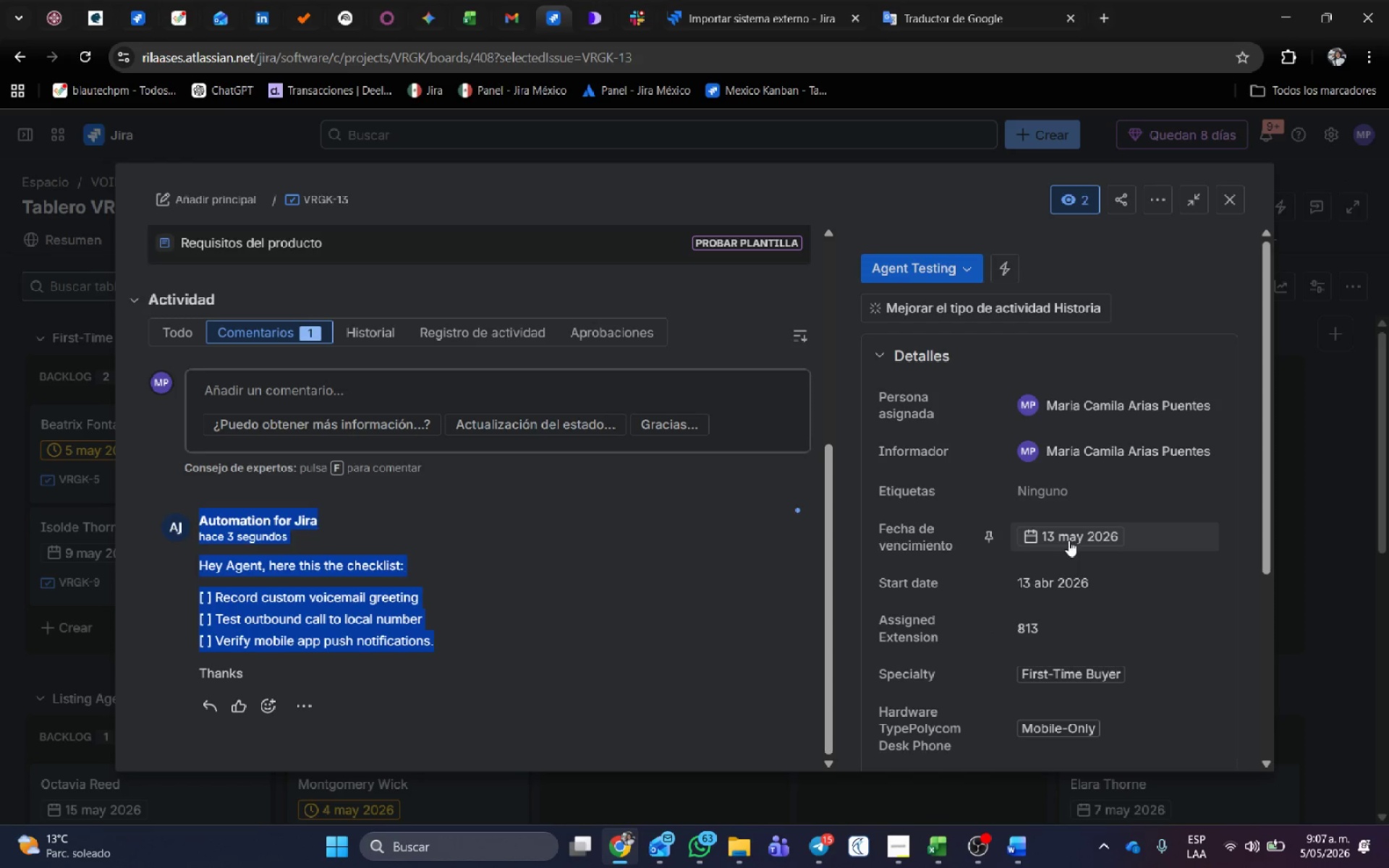 
scroll: coordinate [1065, 659], scroll_direction: down, amount: 2.0
 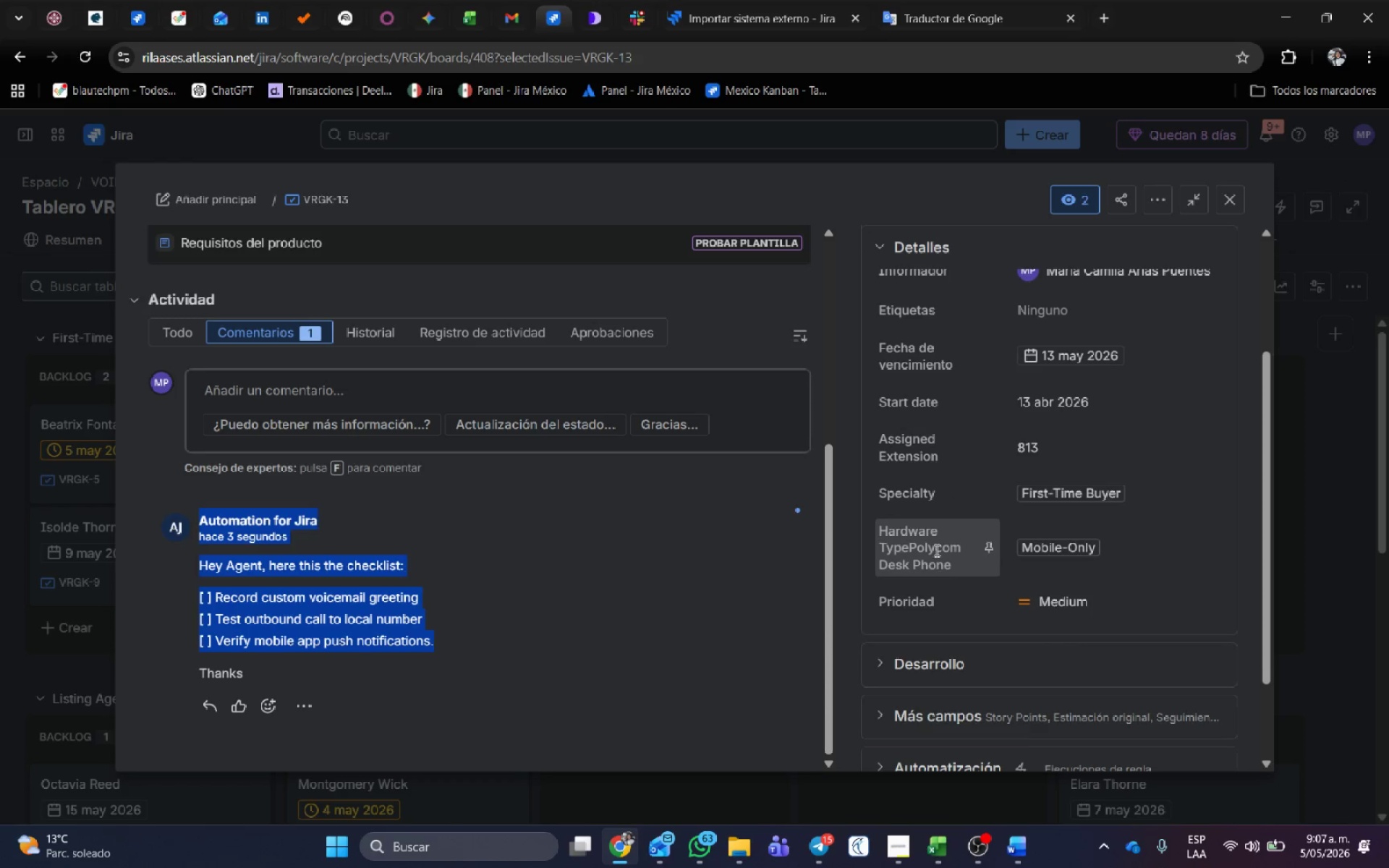 
scroll: coordinate [552, 511], scroll_direction: up, amount: 5.0
 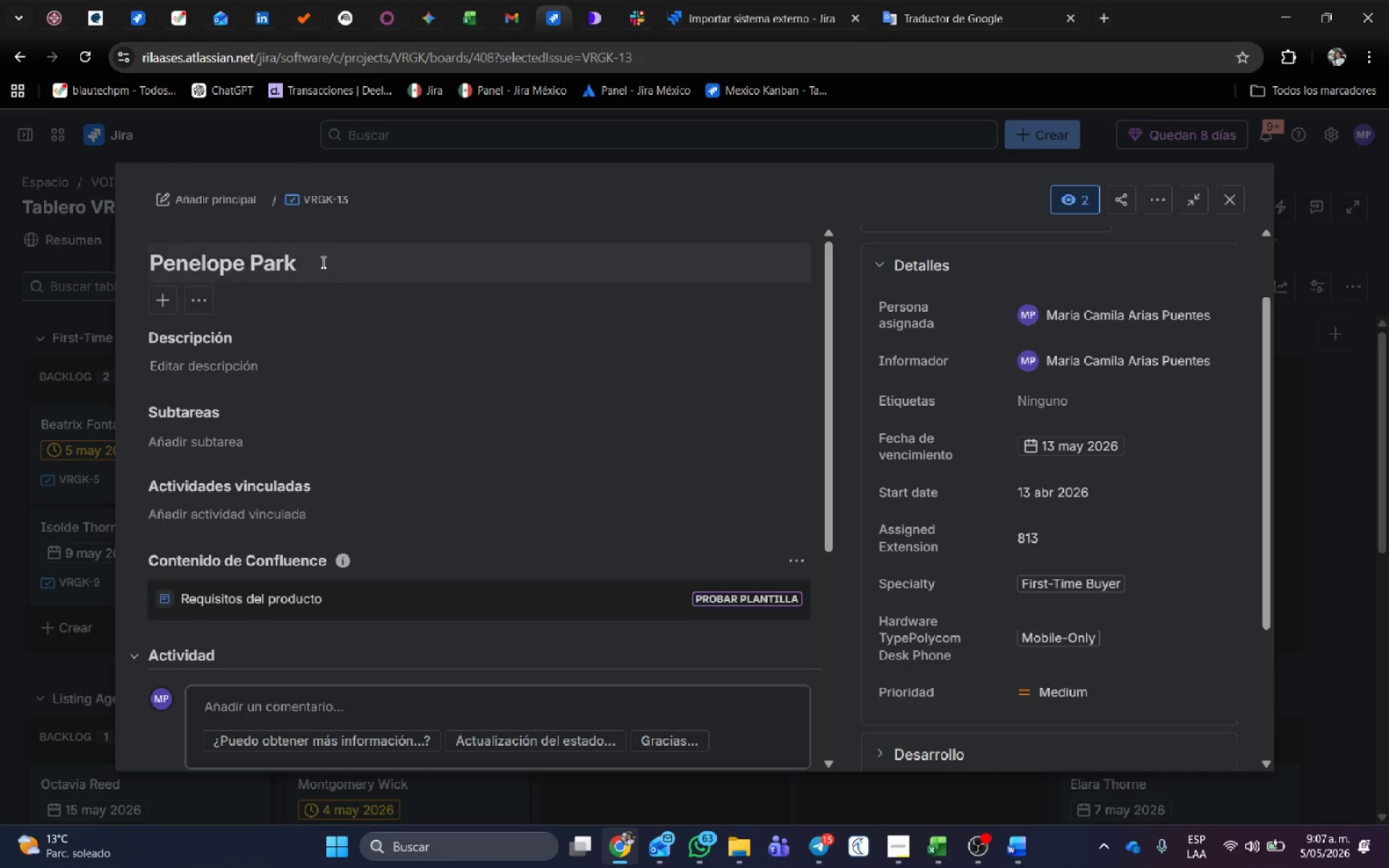 
left_click_drag(start_coordinate=[326, 262], to_coordinate=[148, 262])
 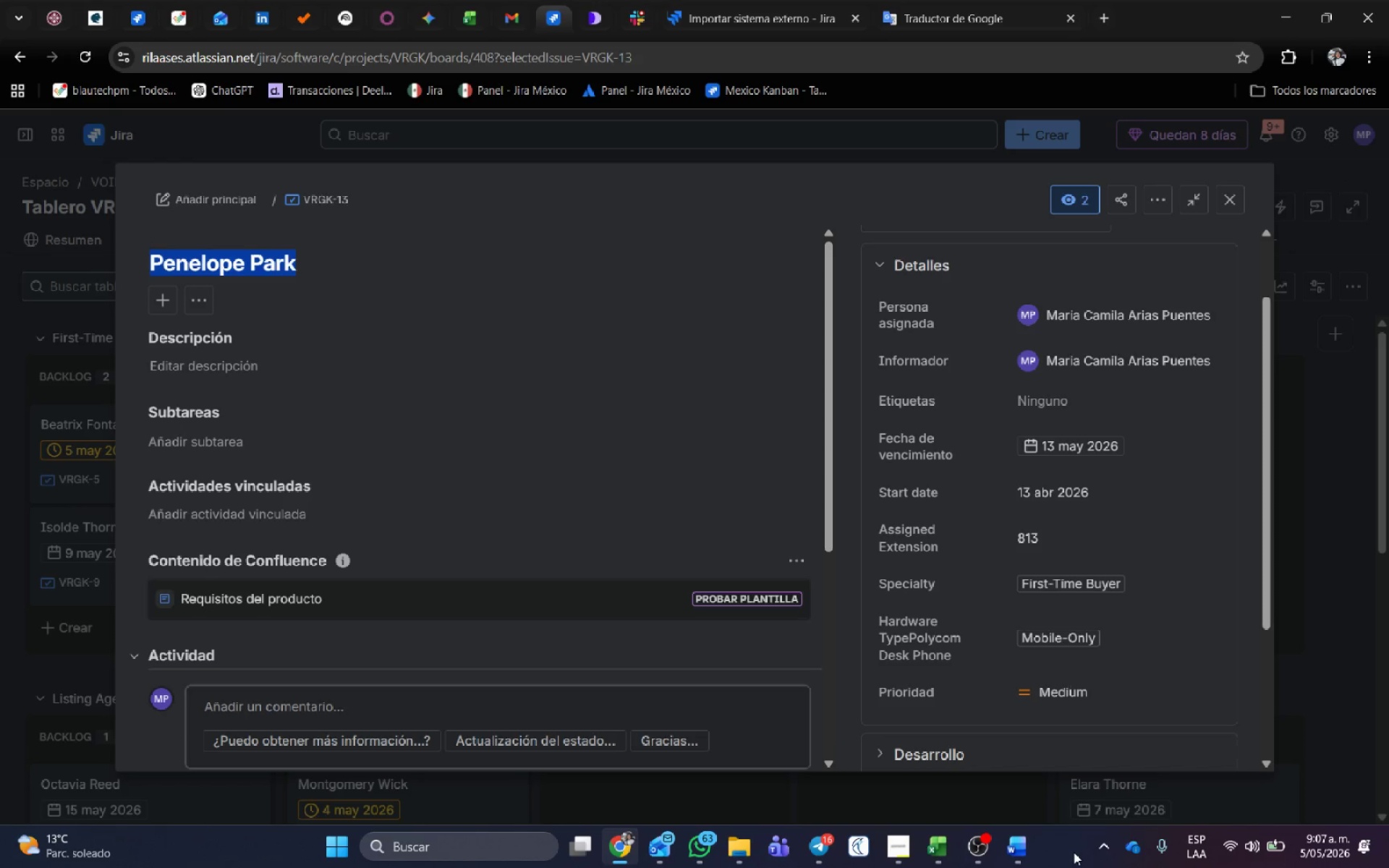 
mouse_move([993, 857])
 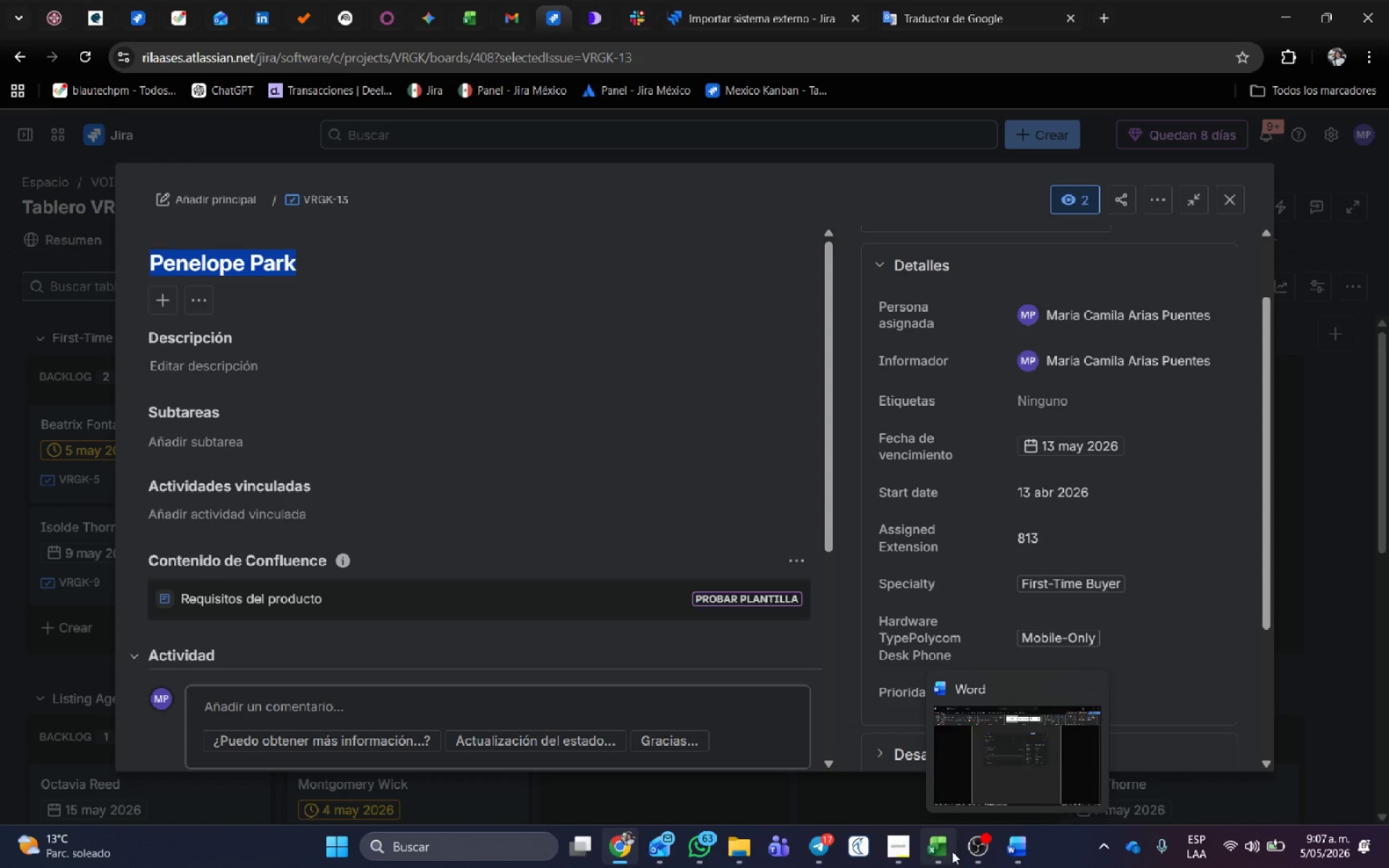 
left_click([946, 848])
 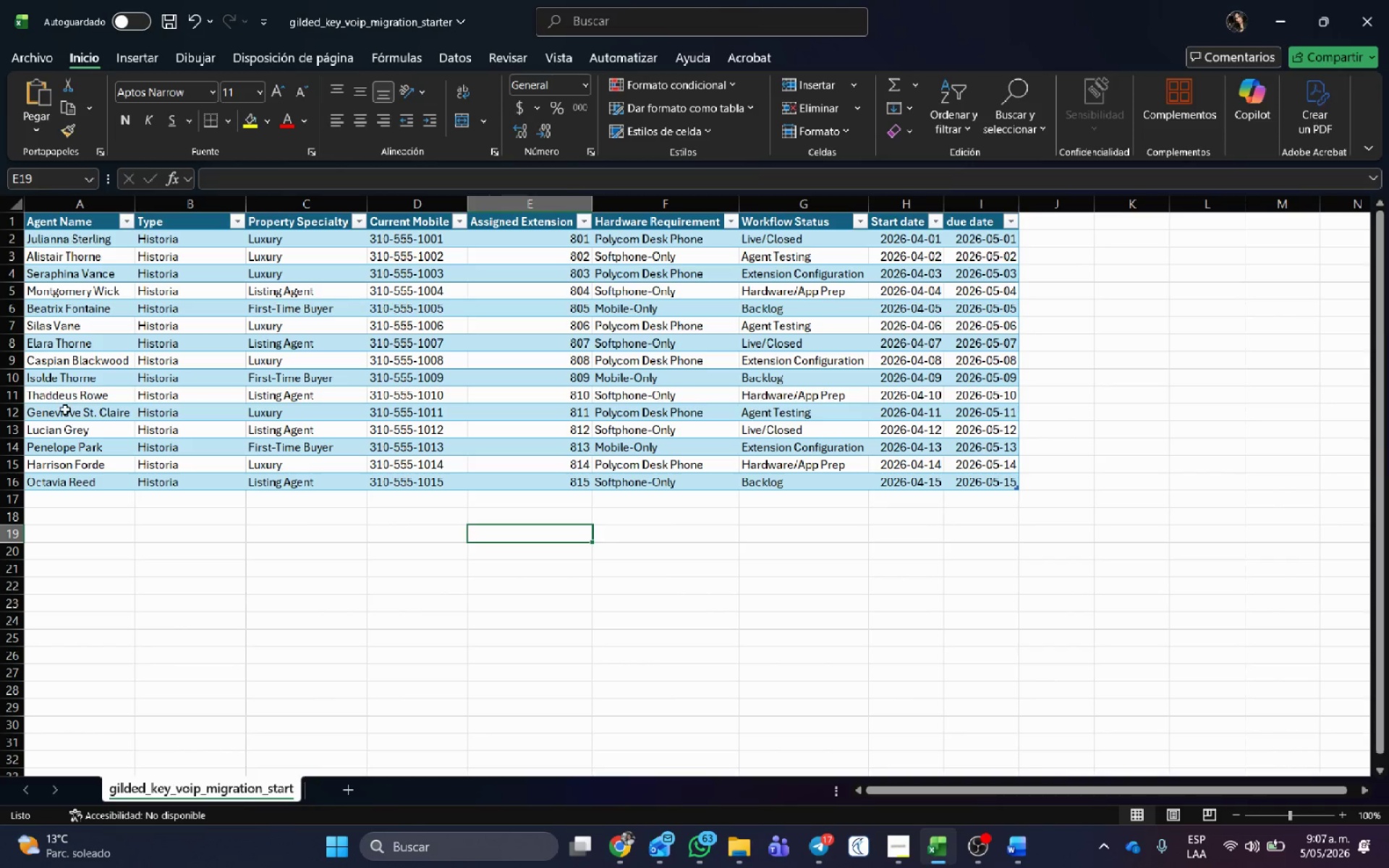 
left_click([11, 446])
 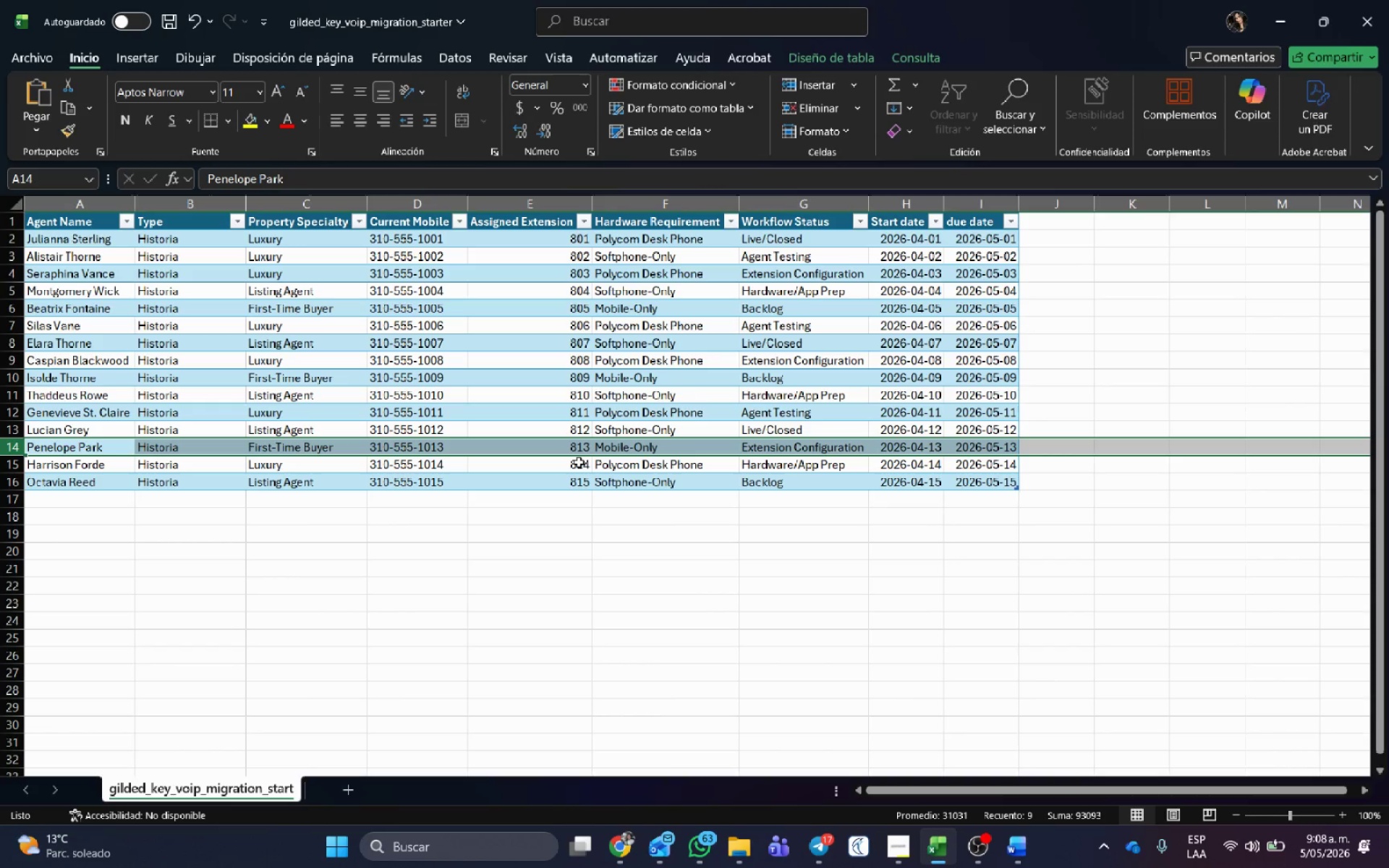 
wait(5.78)
 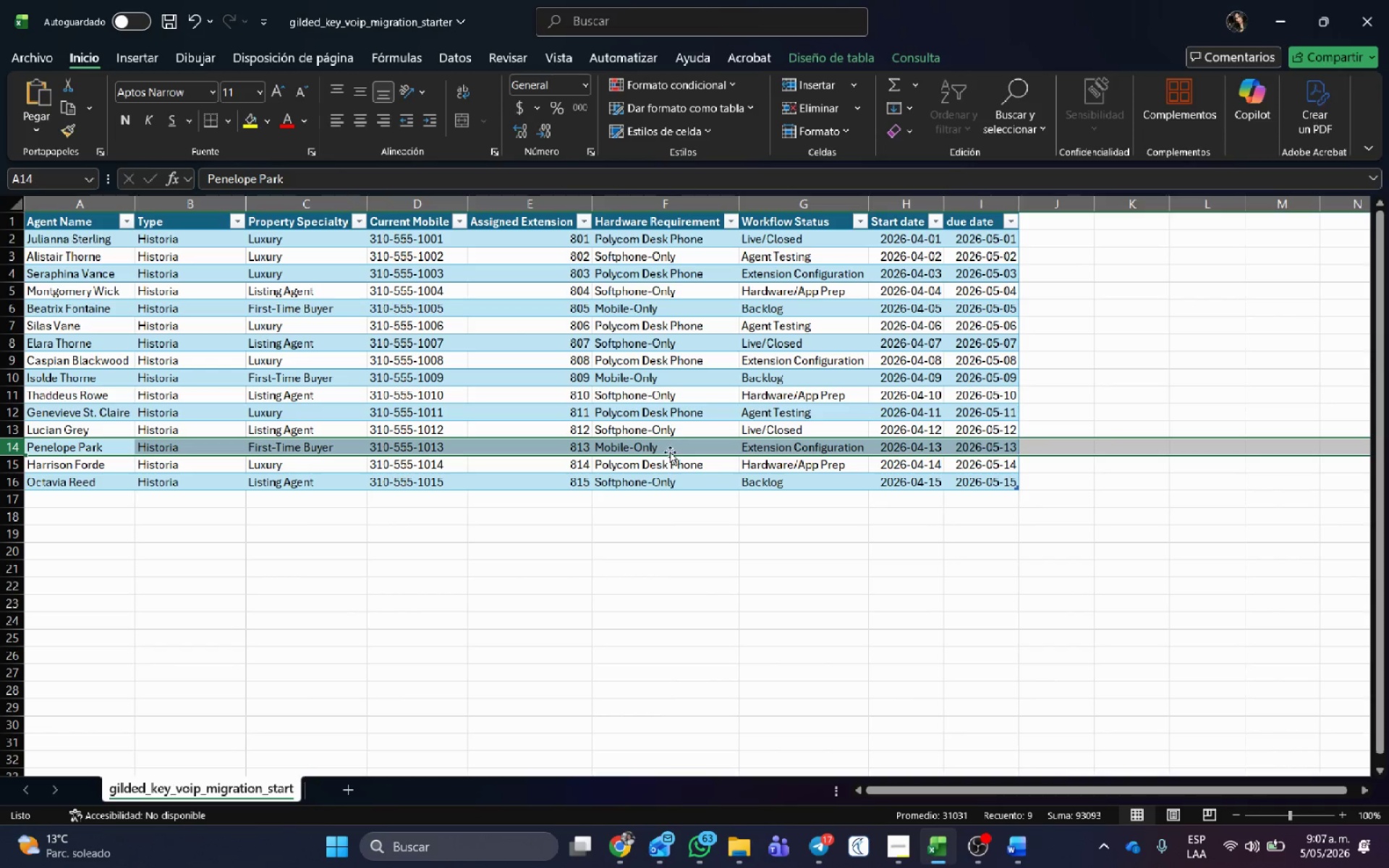 
key(Alt+Tab)
 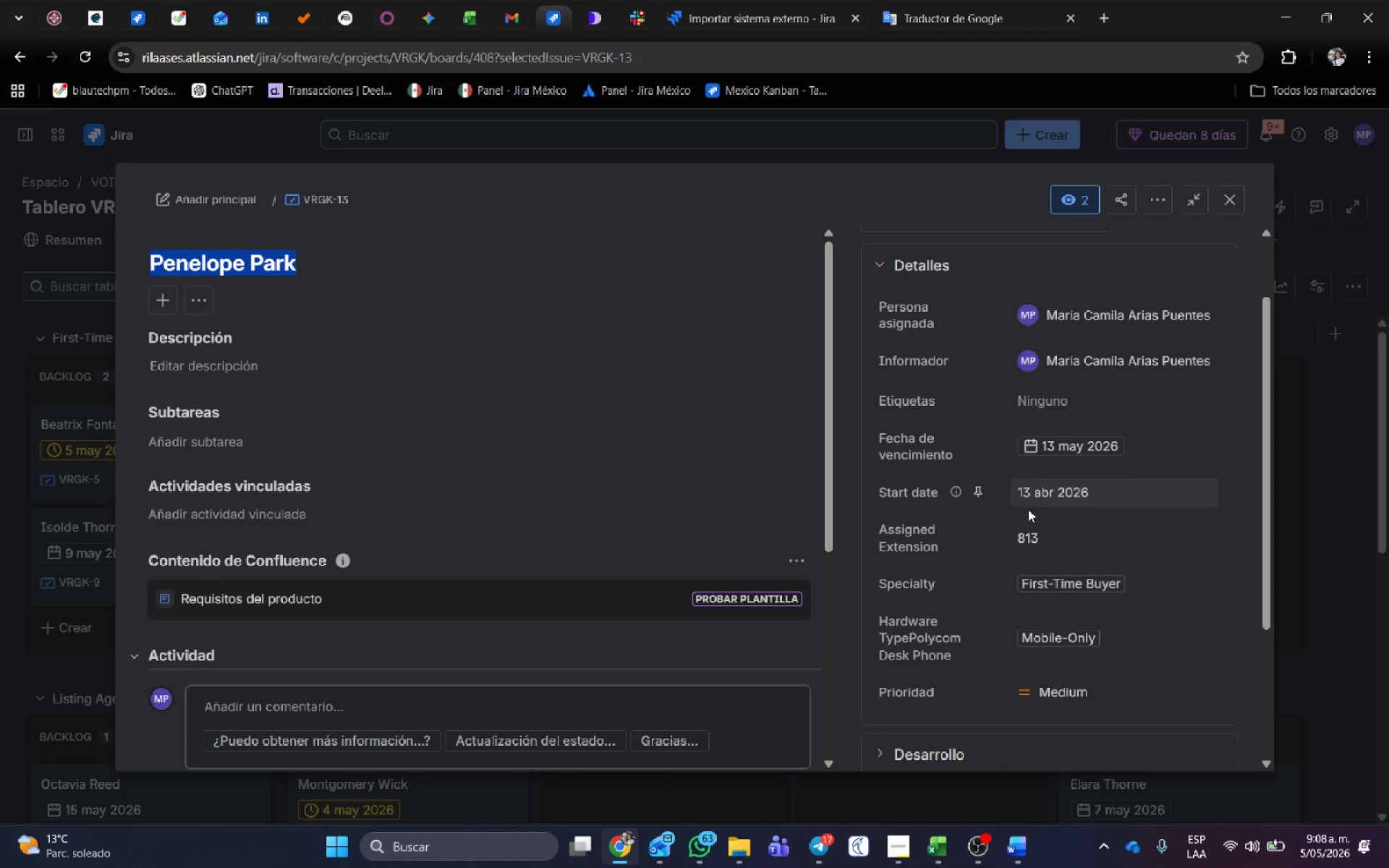 
left_click_drag(start_coordinate=[1046, 533], to_coordinate=[969, 533])
 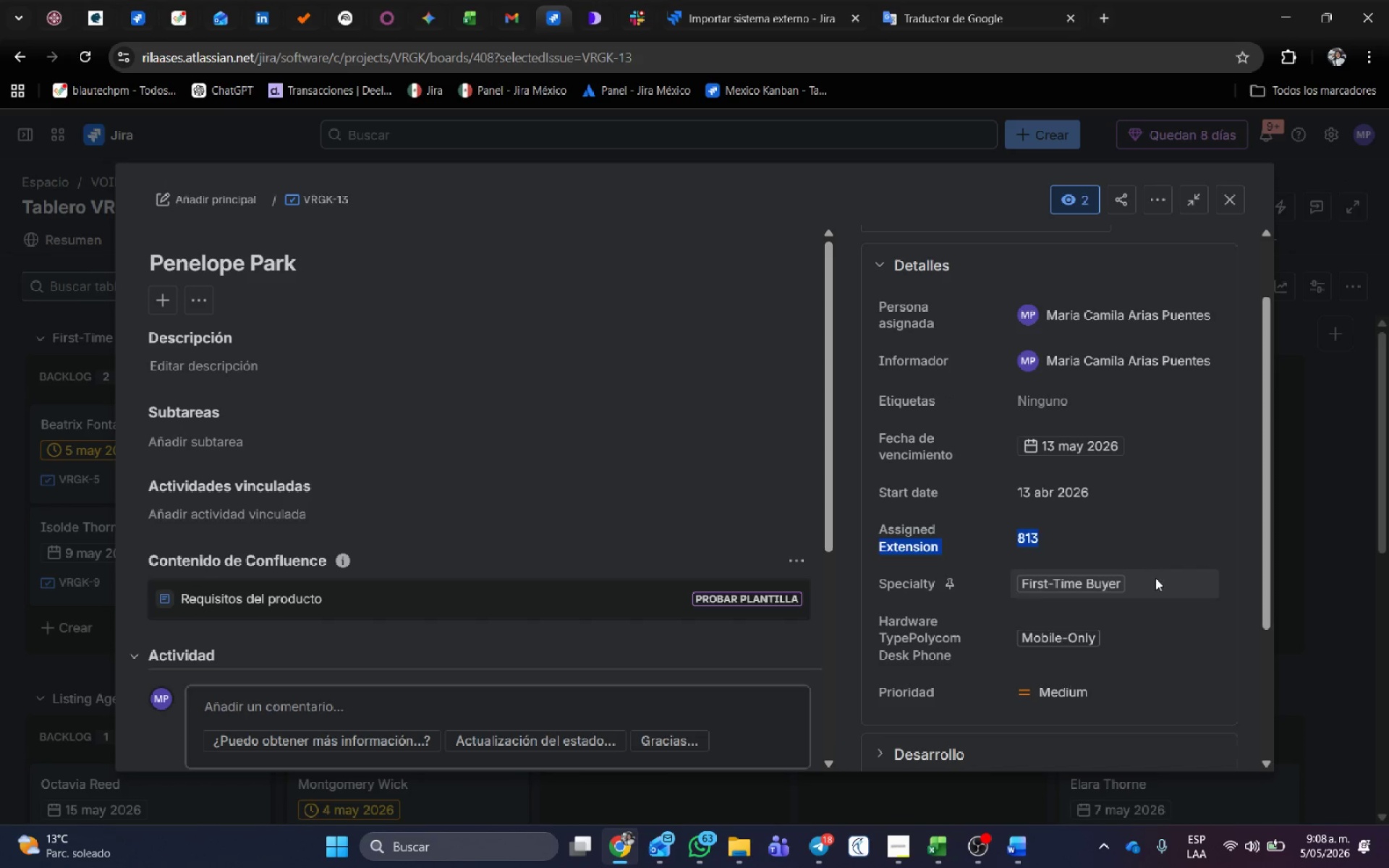 
left_click_drag(start_coordinate=[1155, 584], to_coordinate=[1036, 583])
 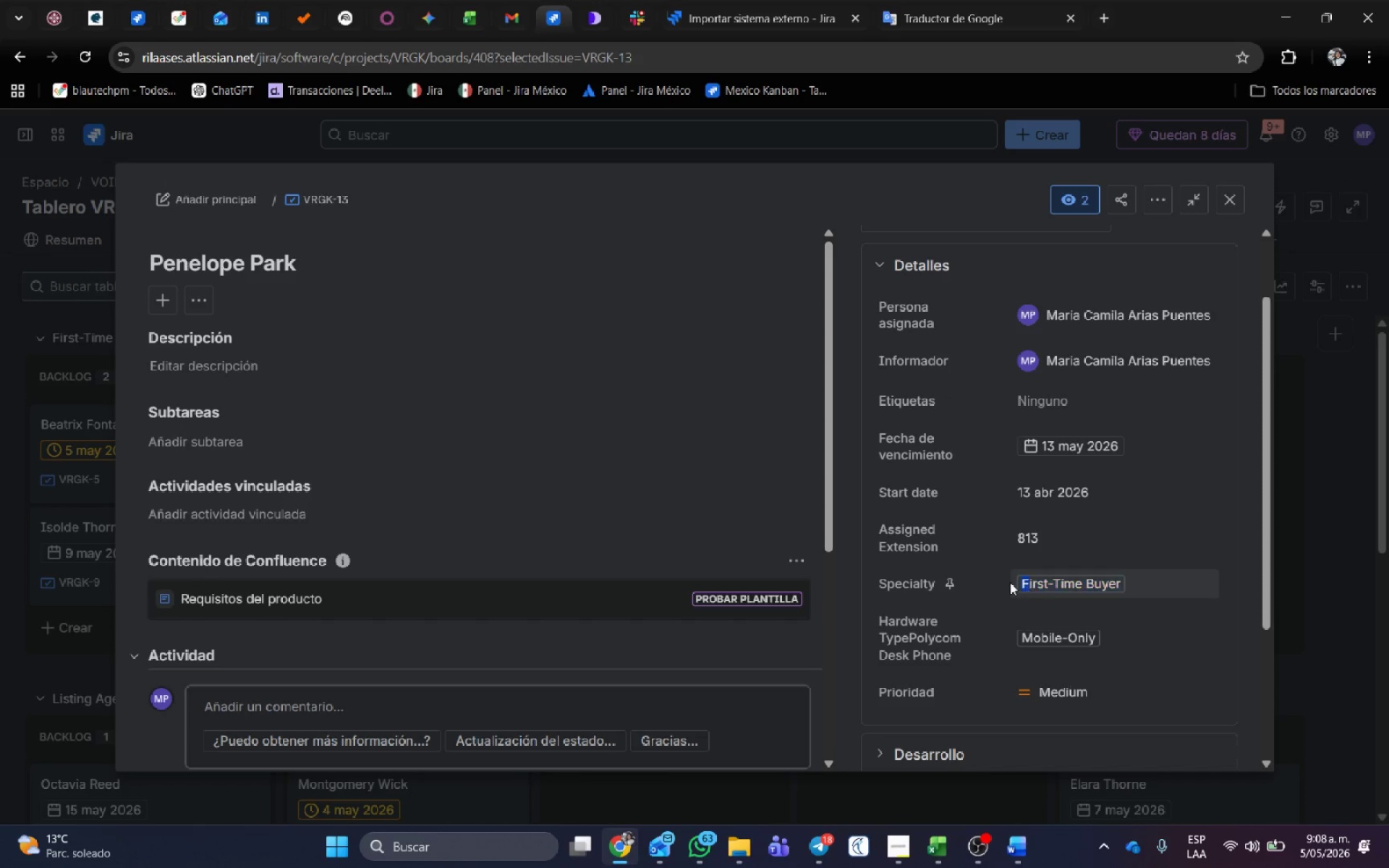 
left_click_drag(start_coordinate=[1029, 582], to_coordinate=[1010, 582])
 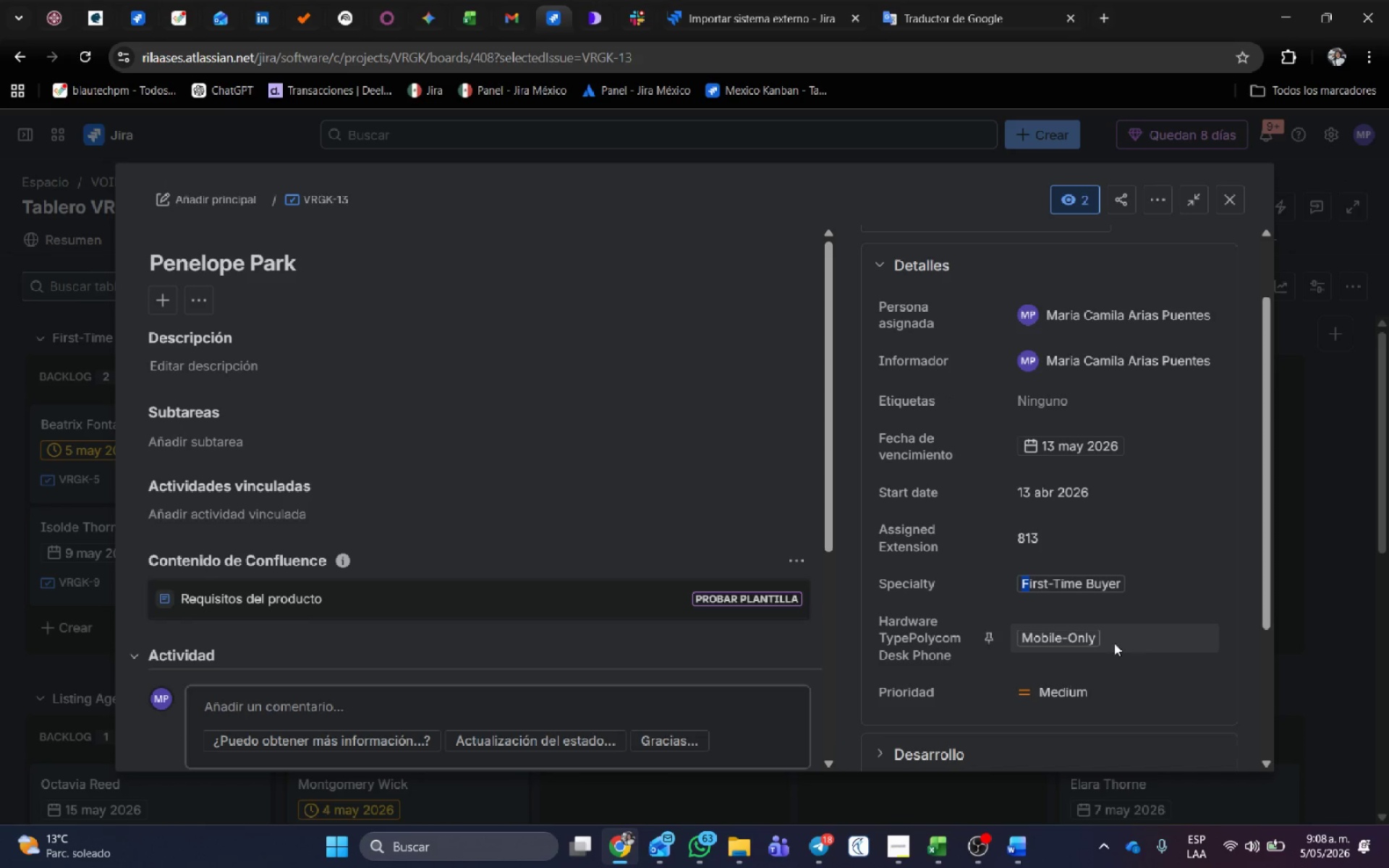 
left_click([1114, 643])
 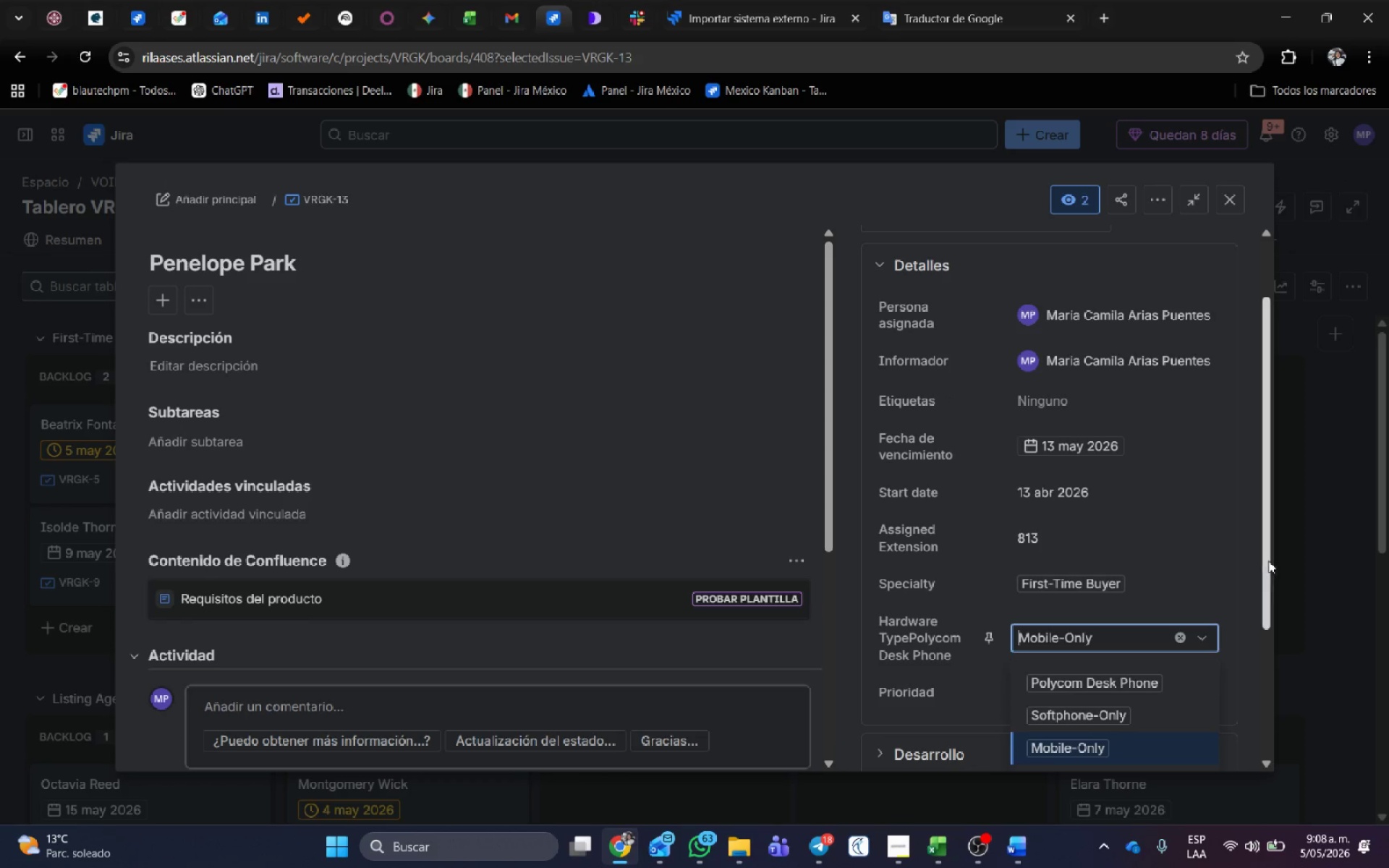 
left_click([1253, 541])
 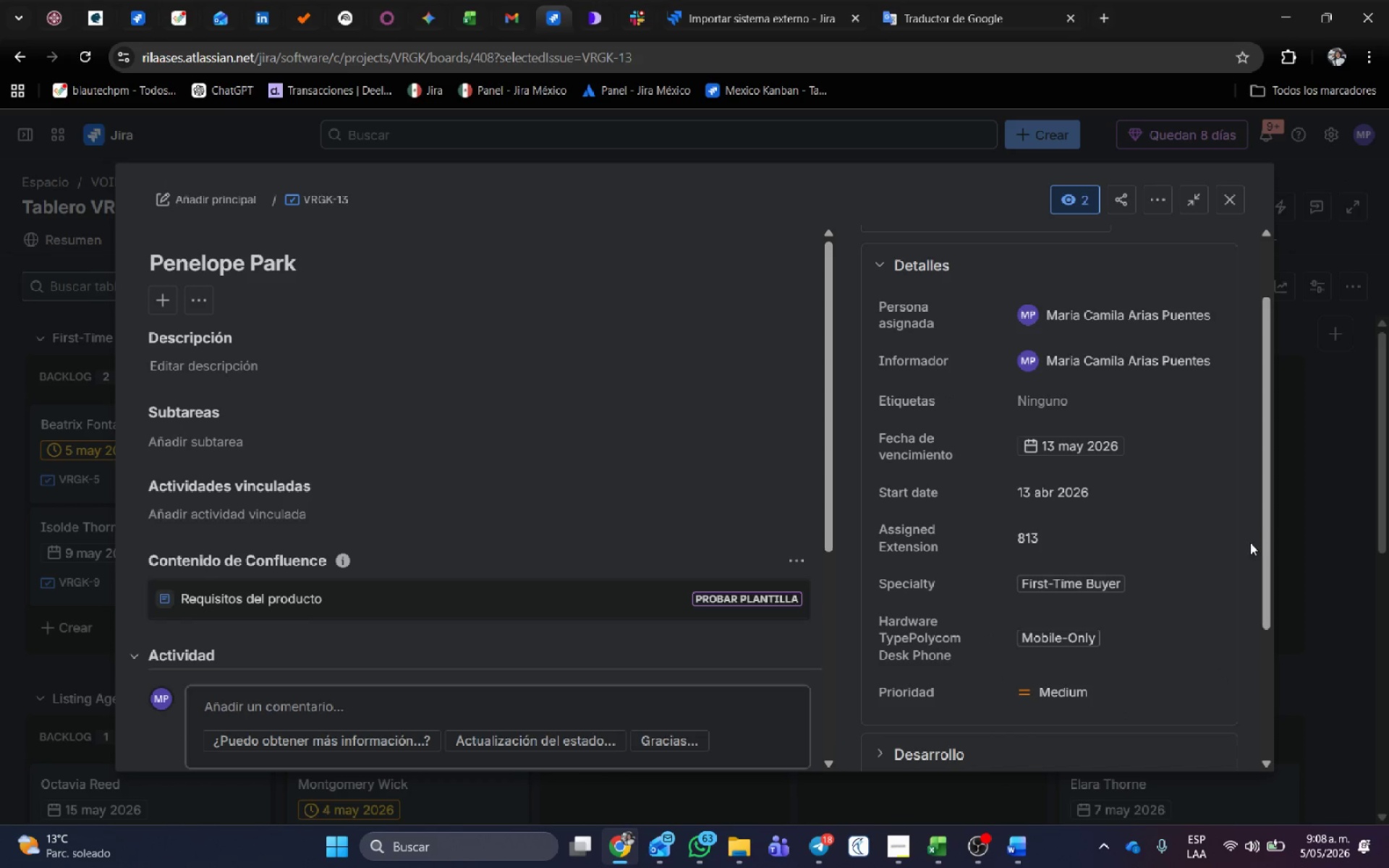 
key(Alt+AltLeft)
 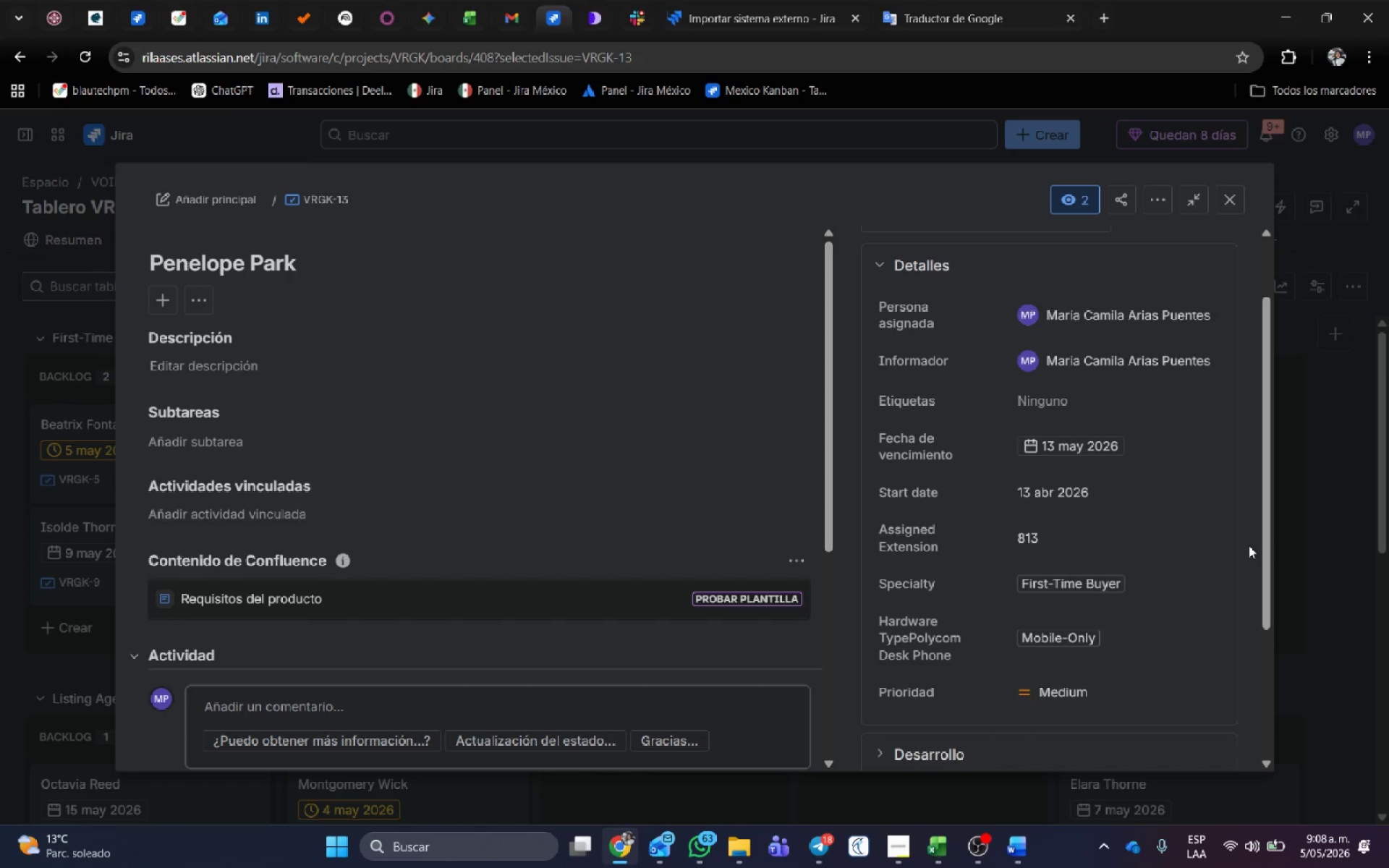 
key(Alt+Tab)
 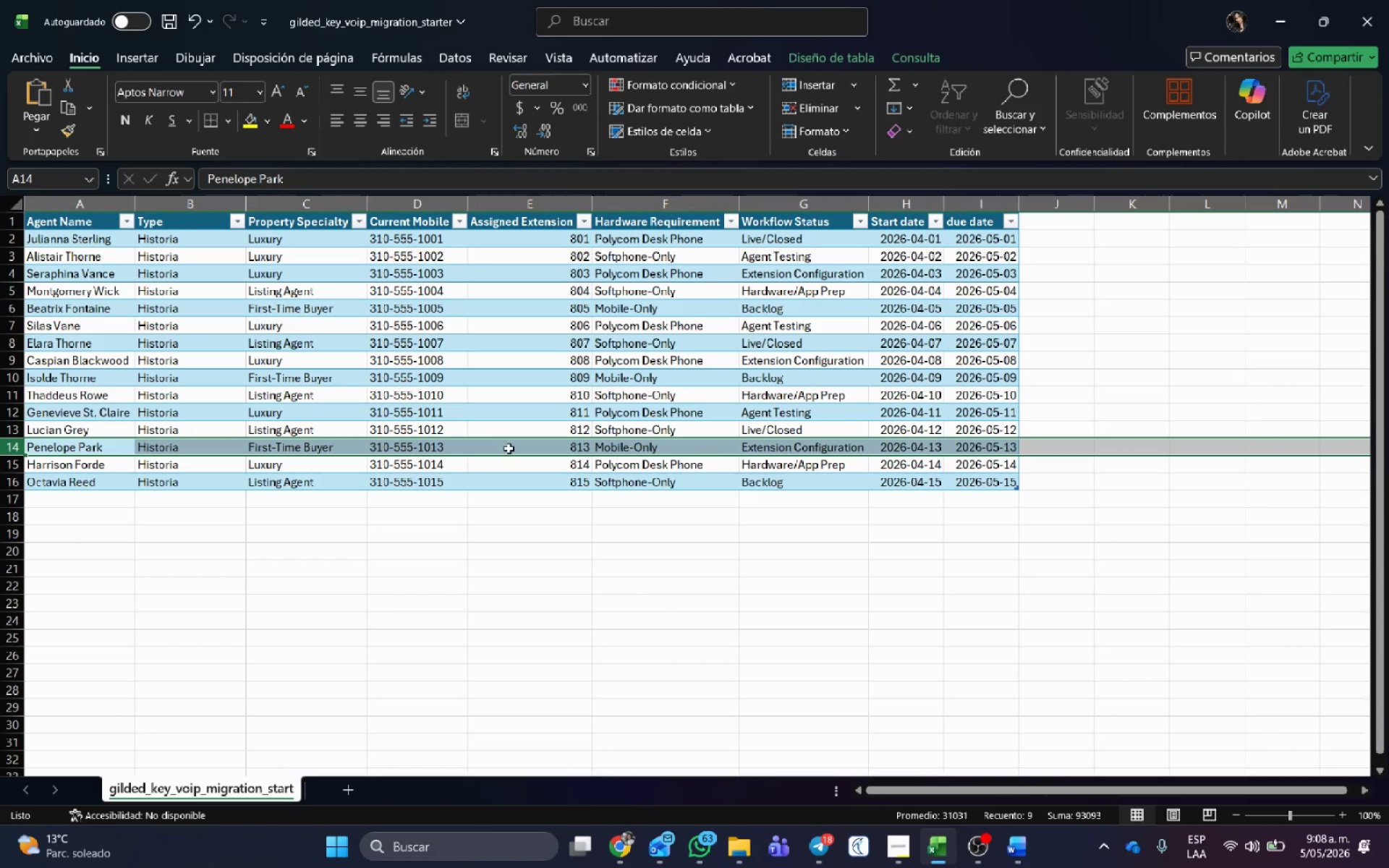 
key(Alt+AltLeft)
 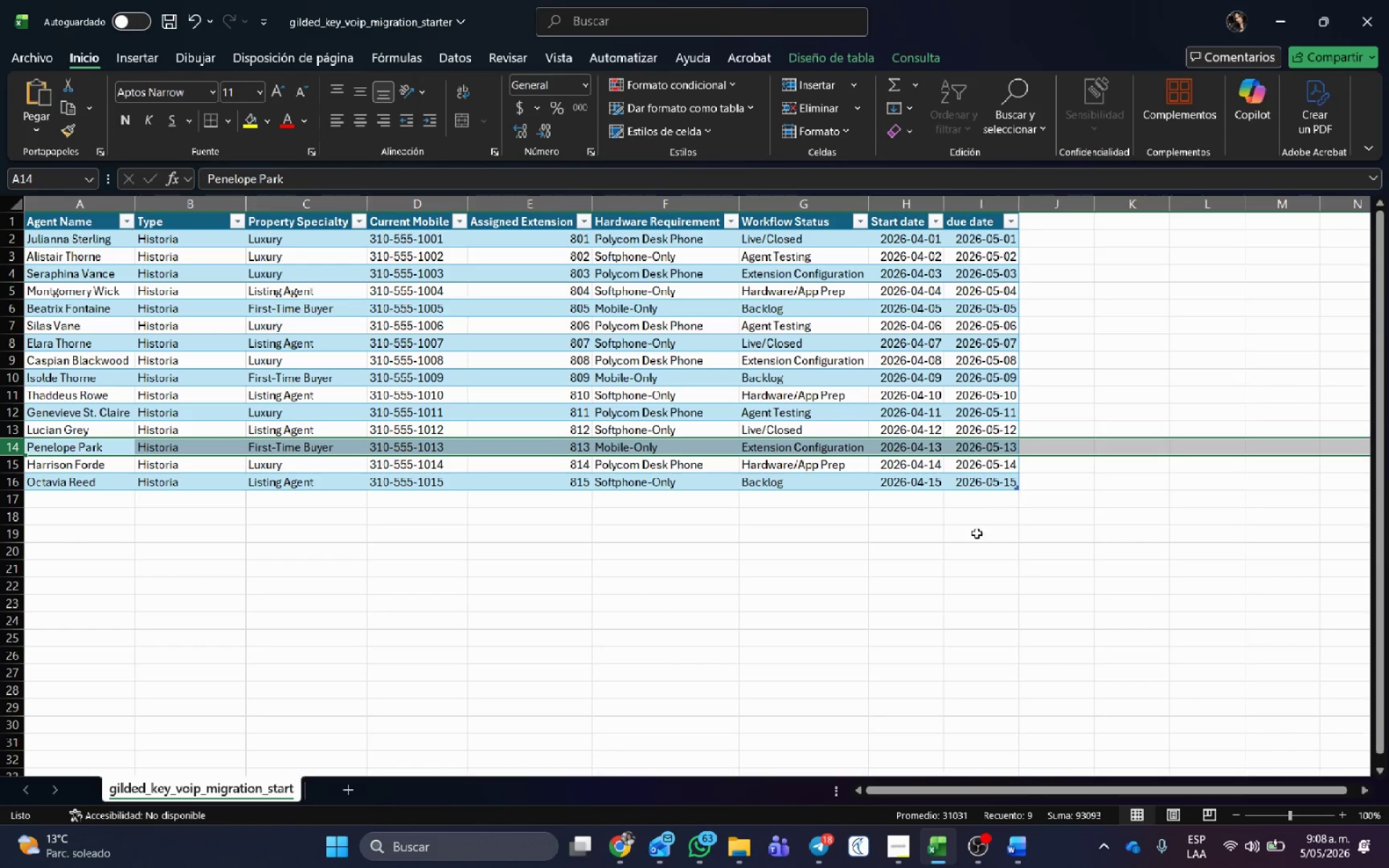 
key(Alt+Tab)
 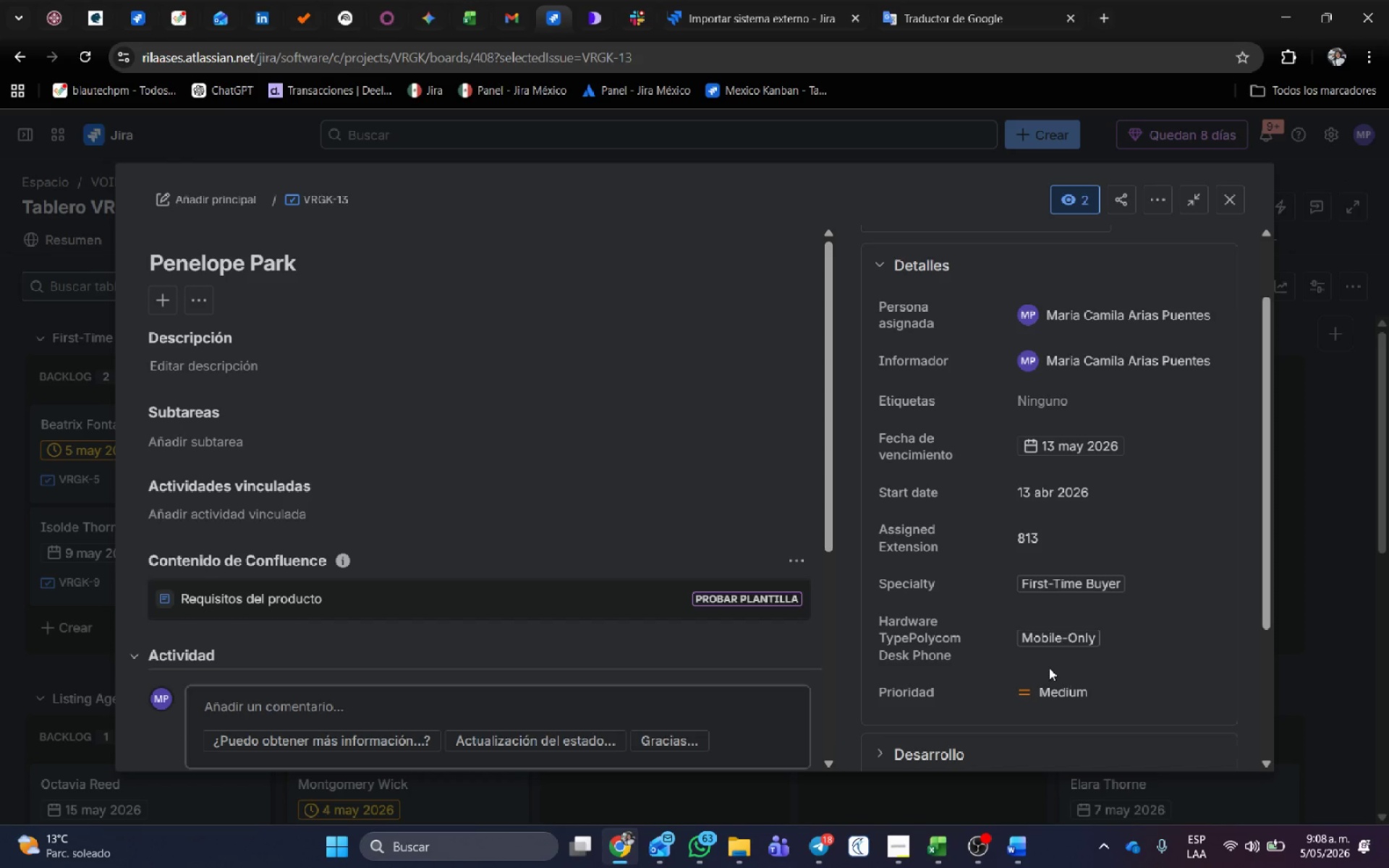 
scroll: coordinate [1049, 668], scroll_direction: down, amount: 2.0
 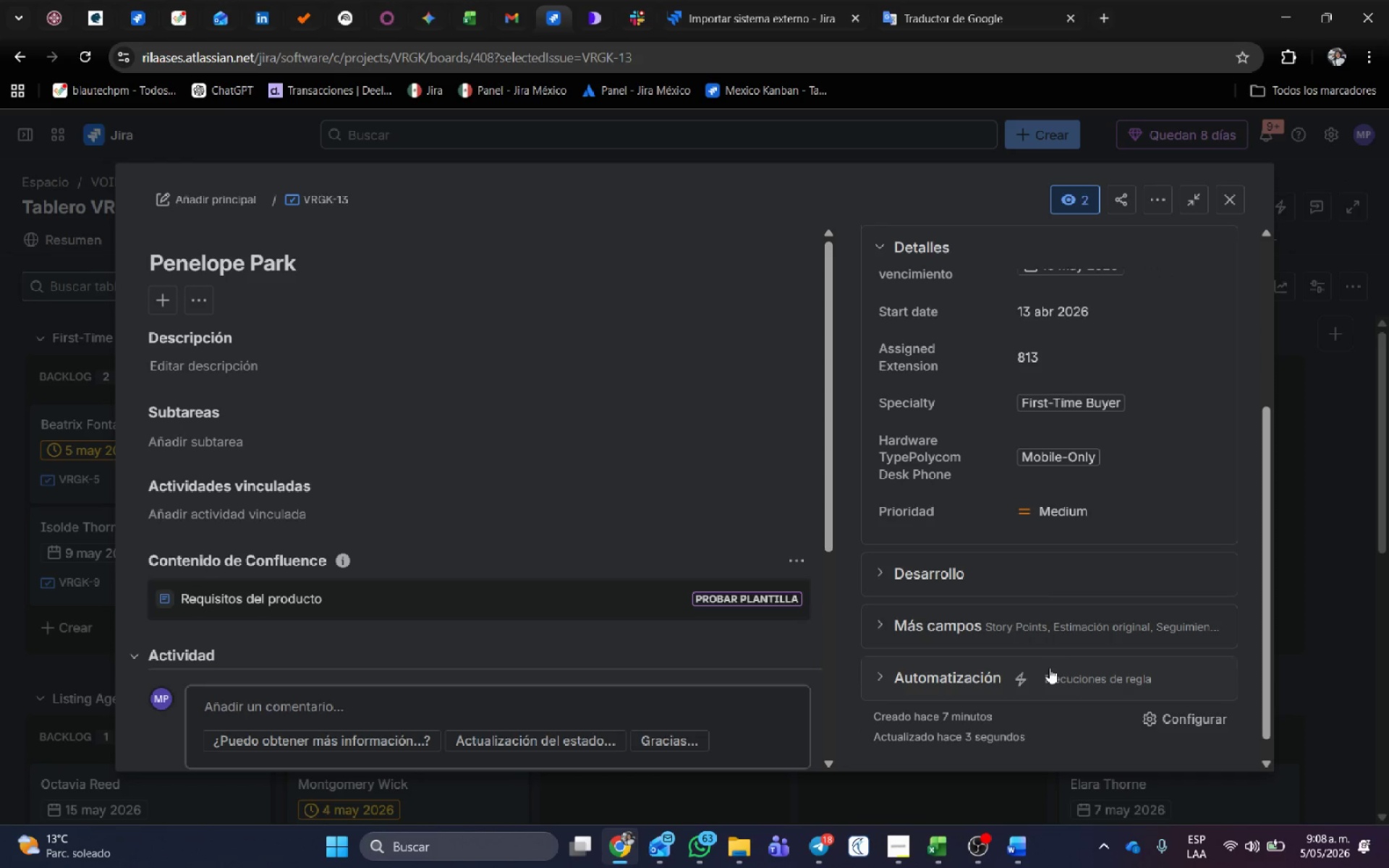 
scroll: coordinate [397, 499], scroll_direction: up, amount: 8.0
 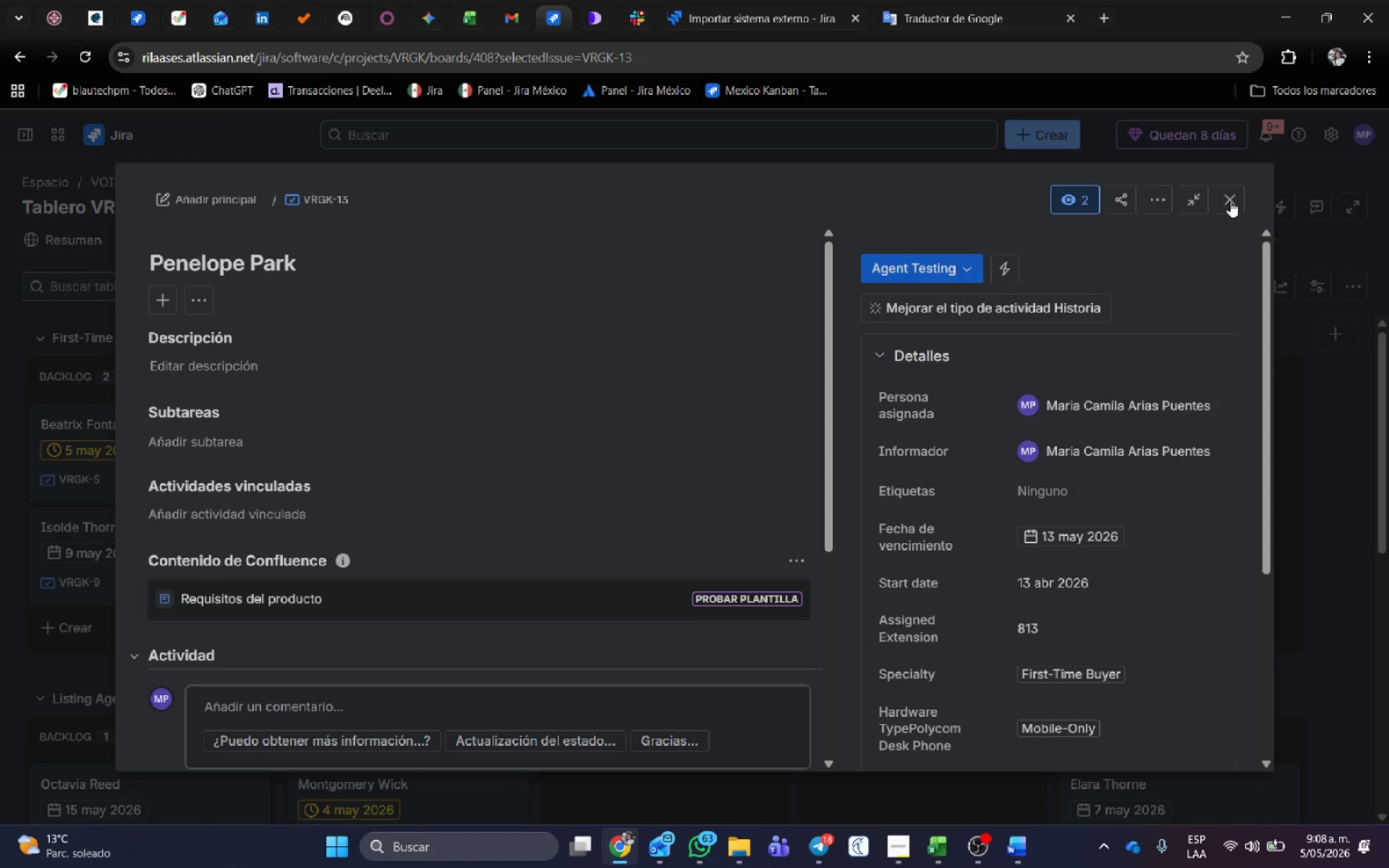 
left_click([1229, 201])
 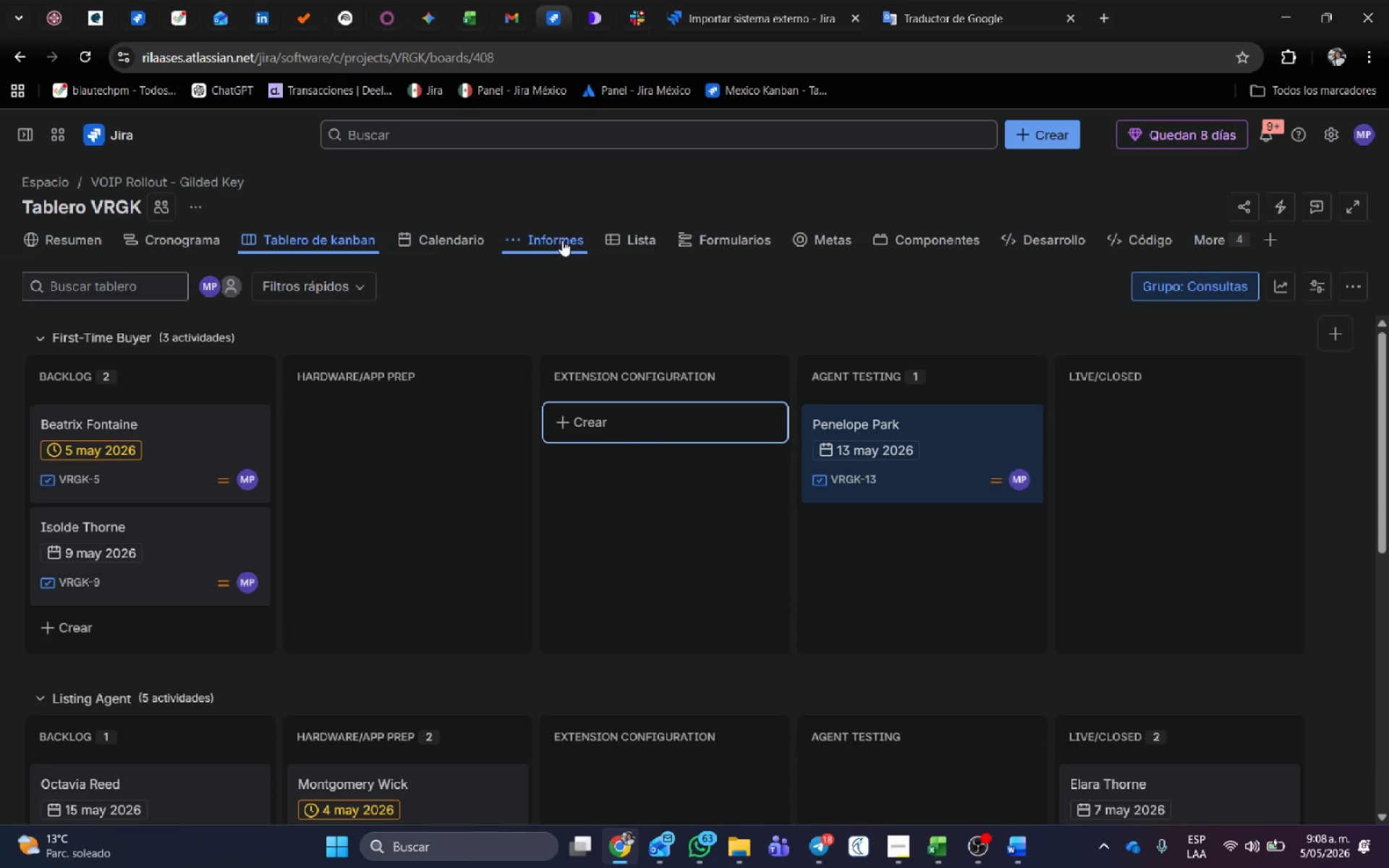 
left_click([653, 234])
 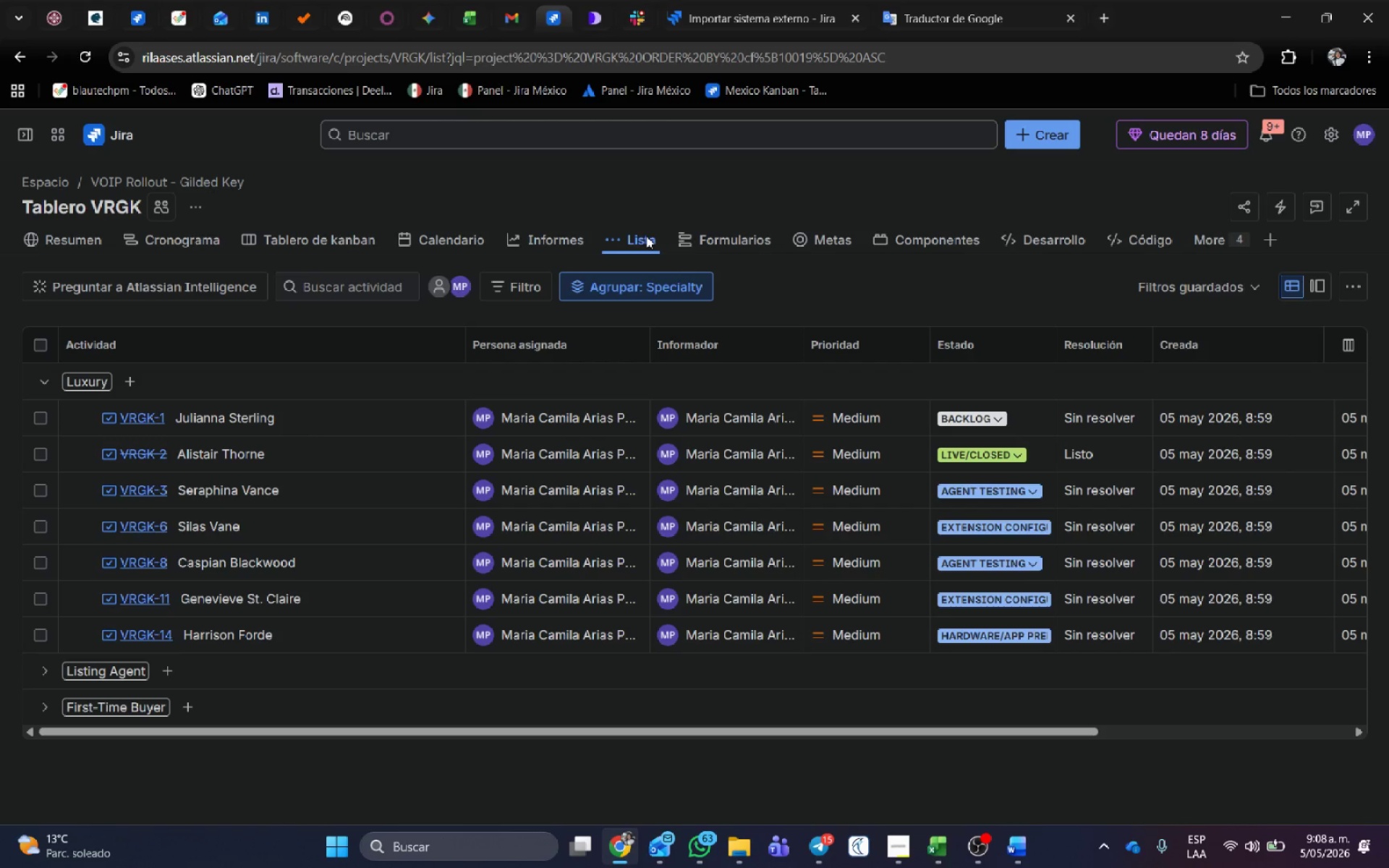 
wait(21.05)
 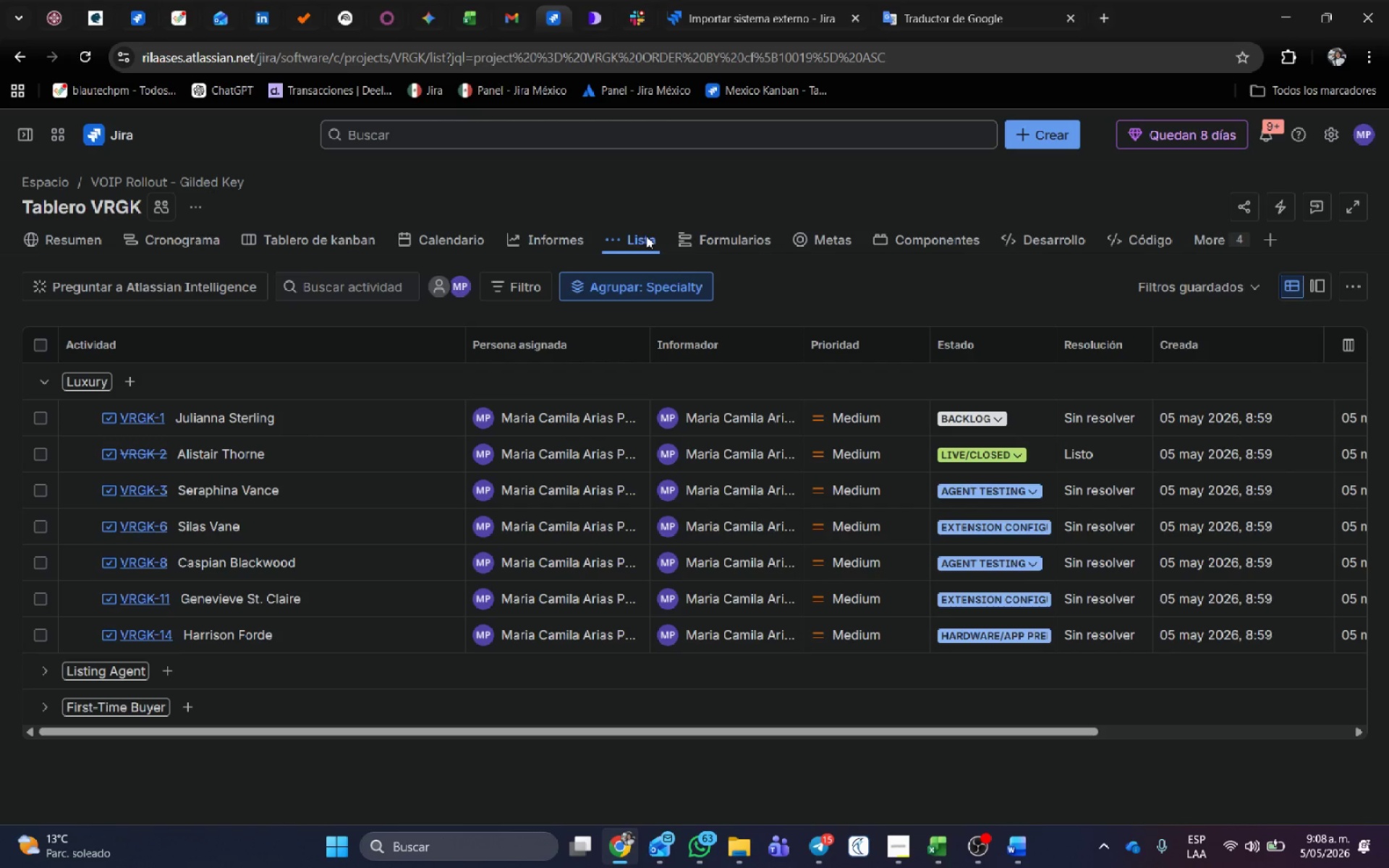 
left_click([658, 289])
 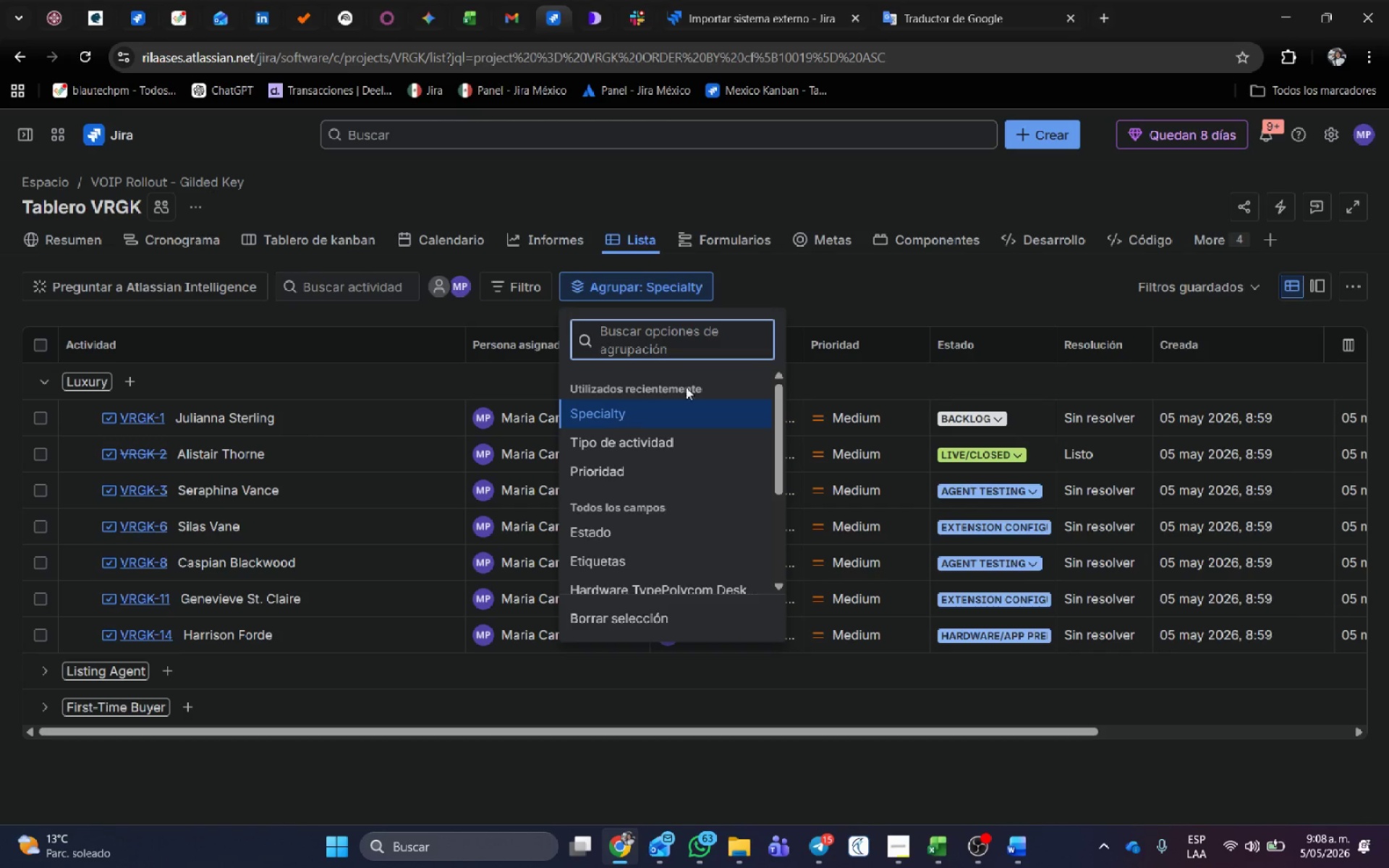 
left_click([790, 282])
 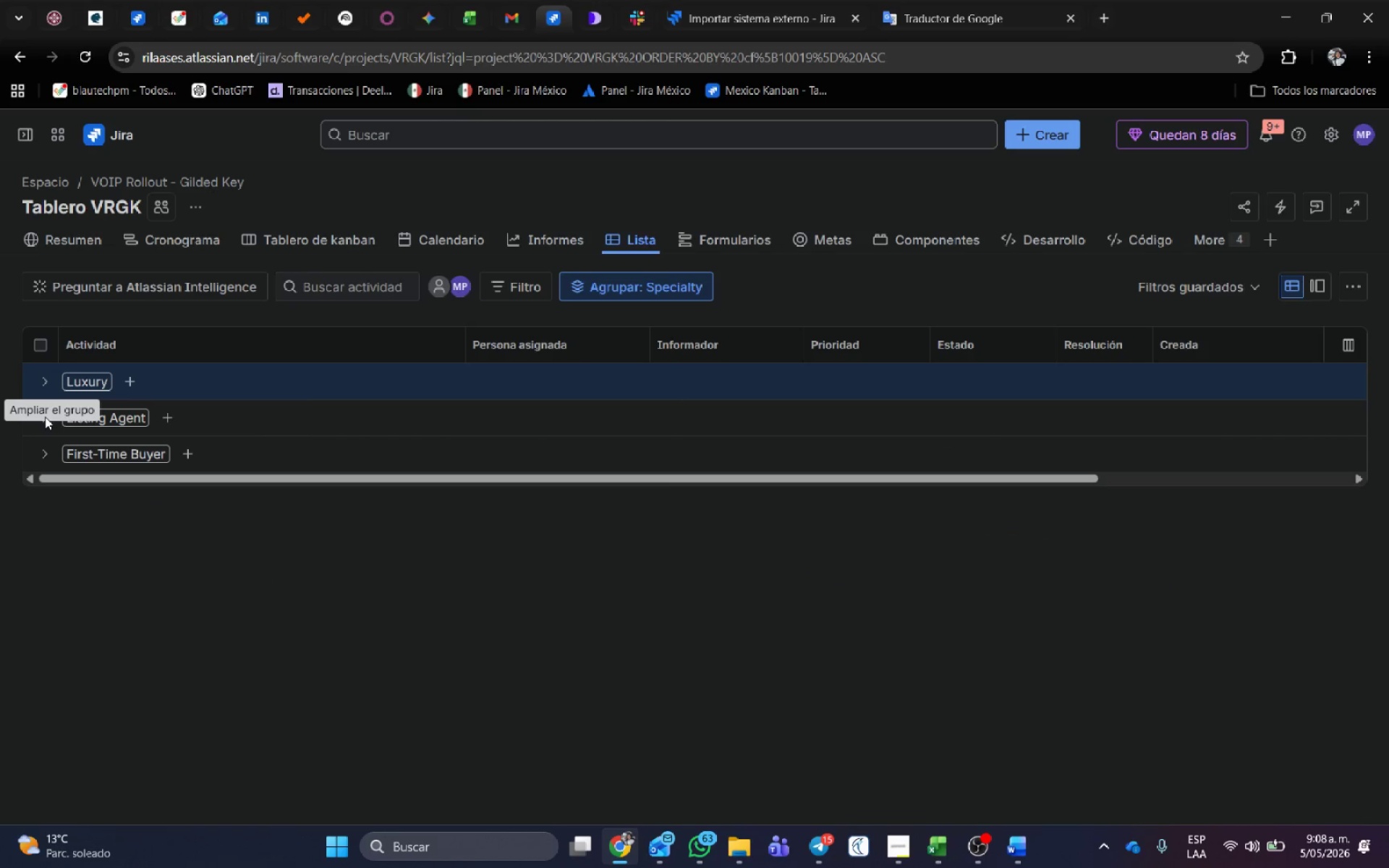 
left_click([48, 418])
 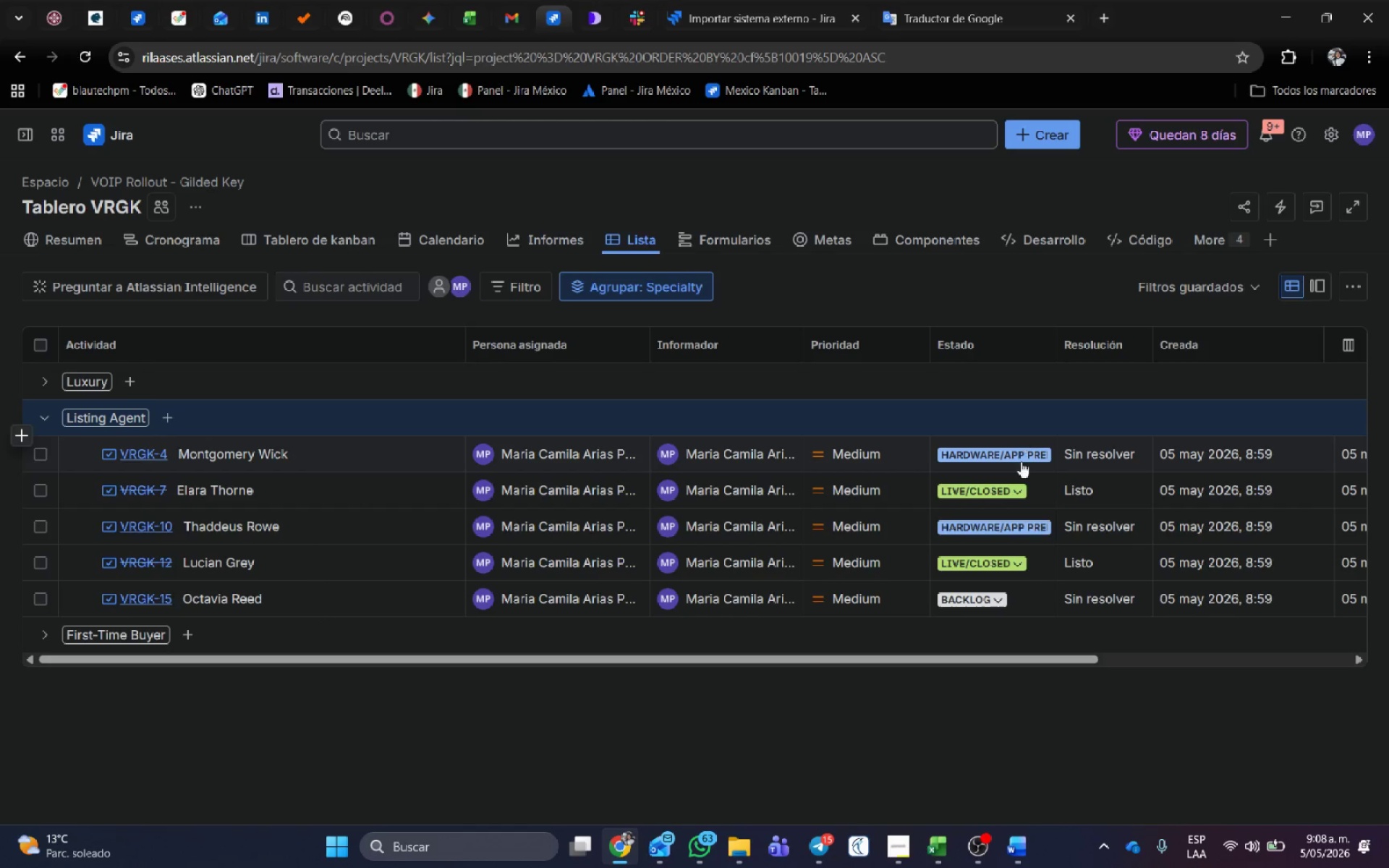 
left_click([43, 637])
 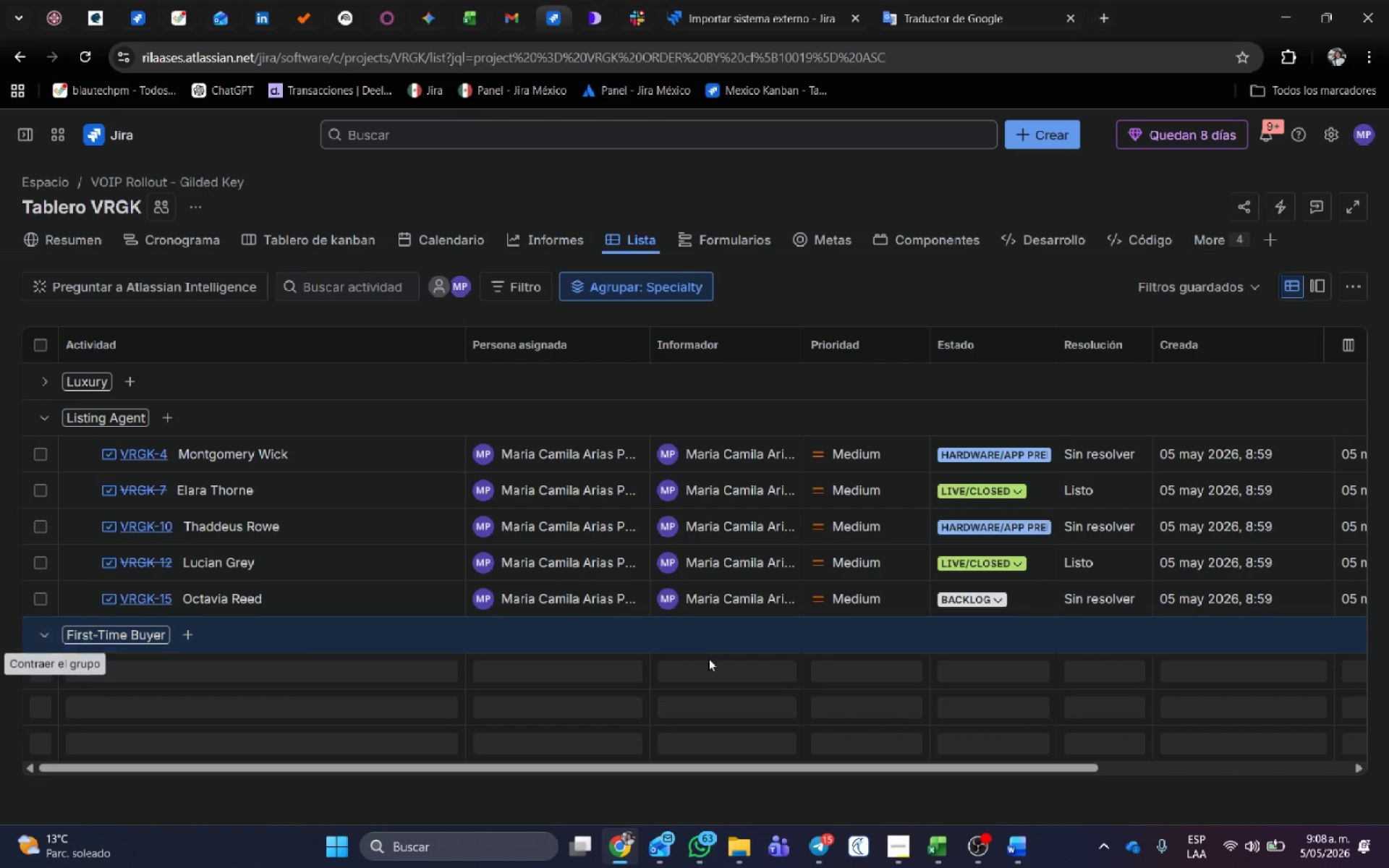 
scroll: coordinate [877, 646], scroll_direction: down, amount: 2.0
 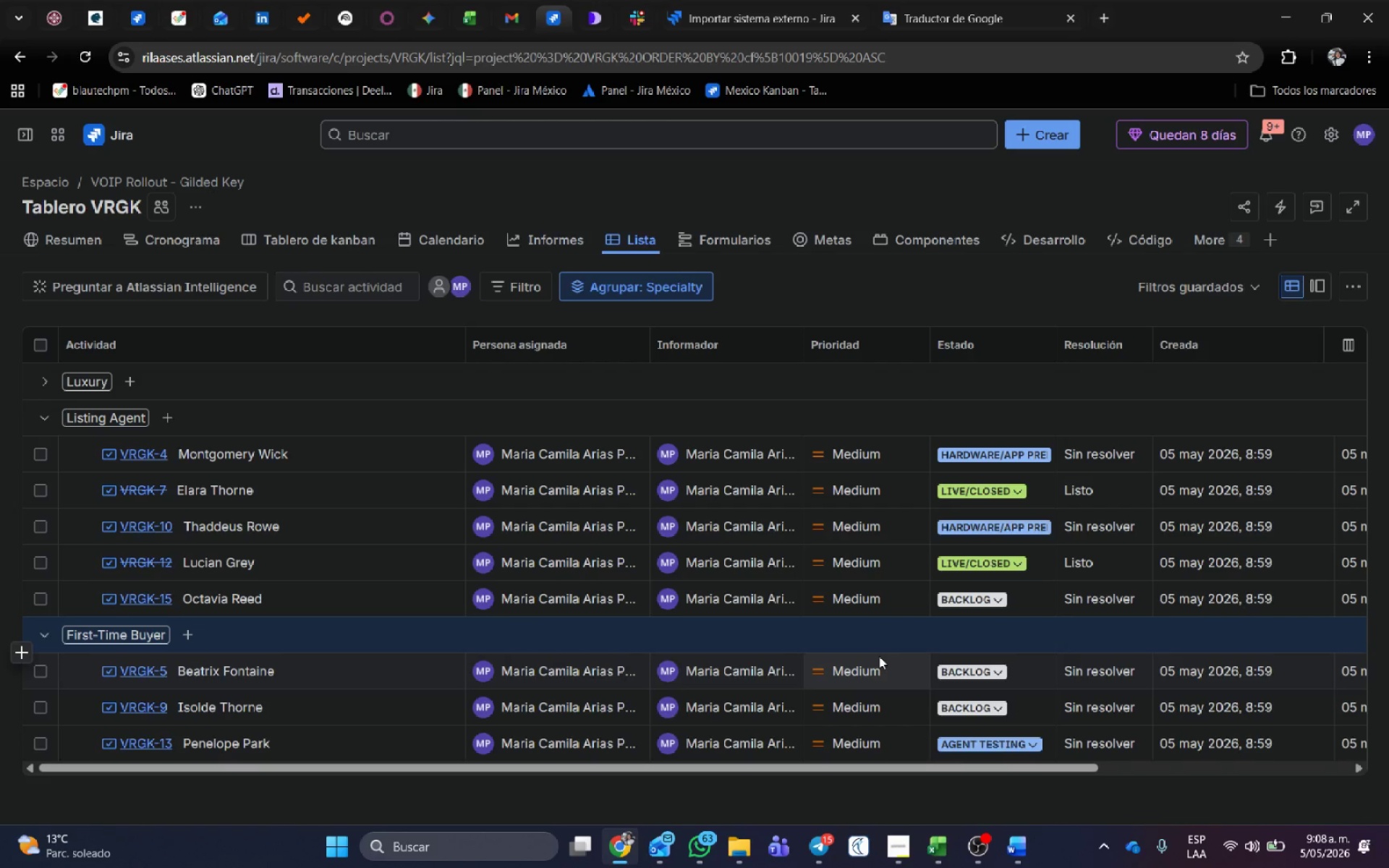 
wait(8.22)
 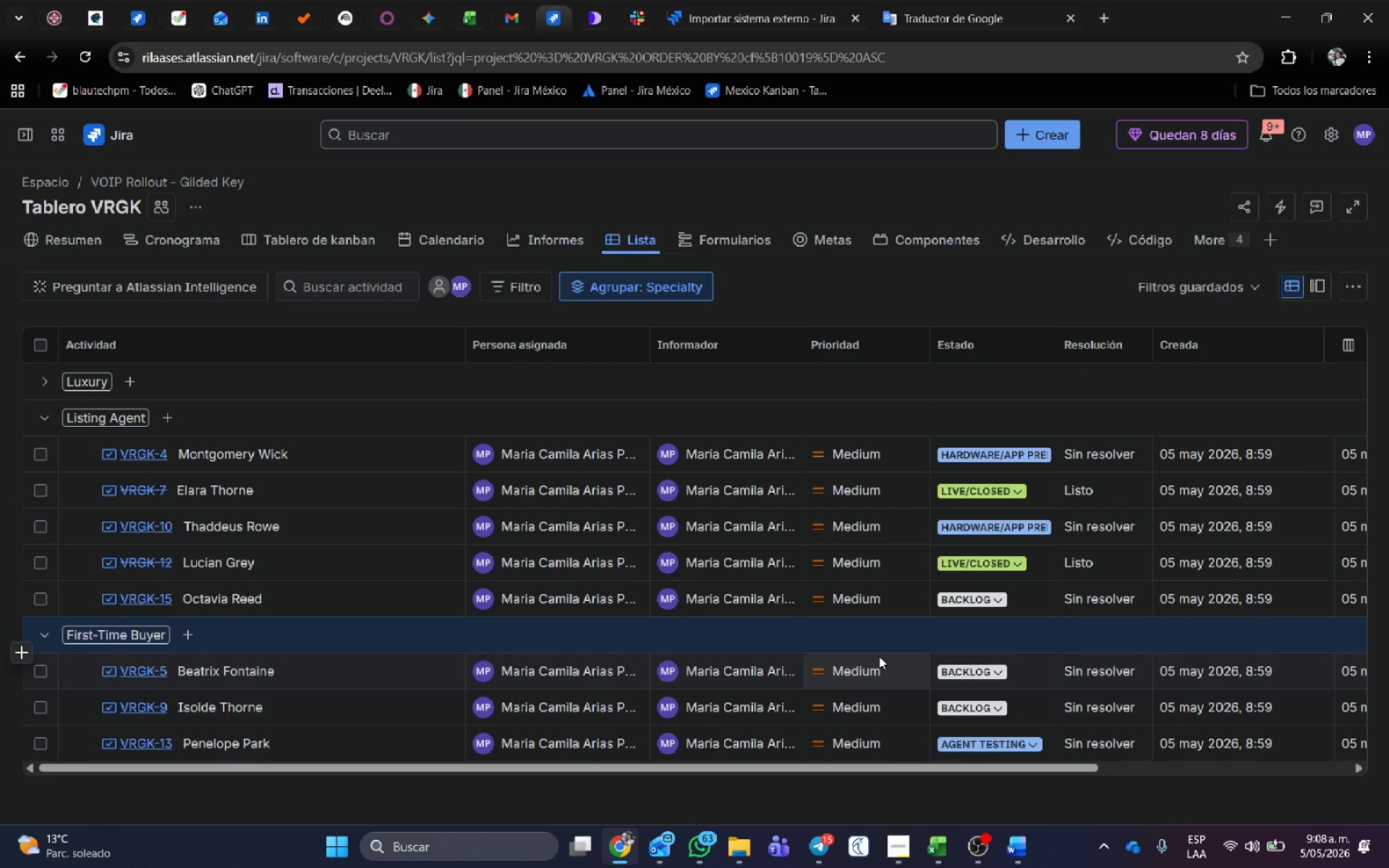 
scroll: coordinate [871, 685], scroll_direction: down, amount: 2.0
 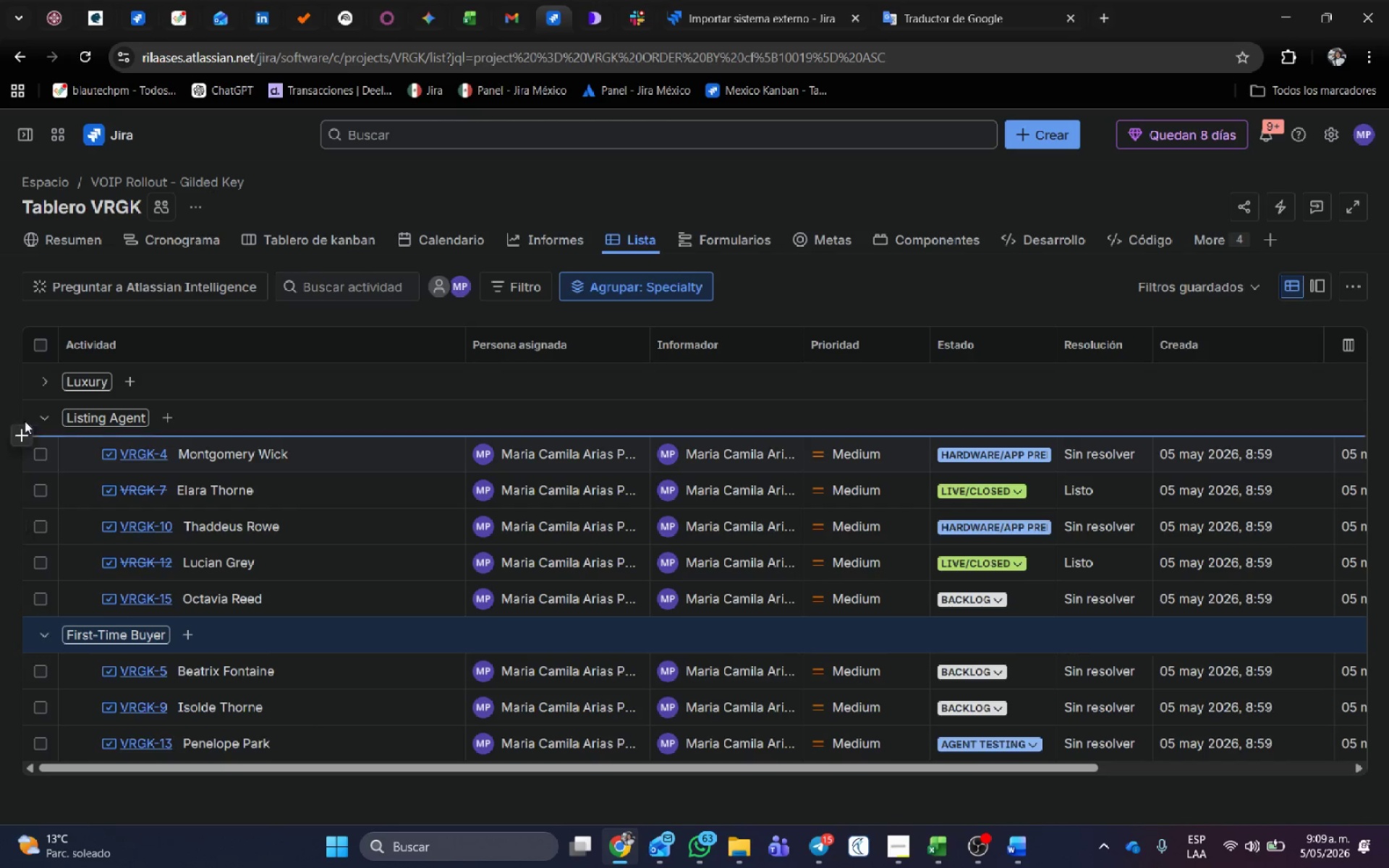 
left_click([39, 414])
 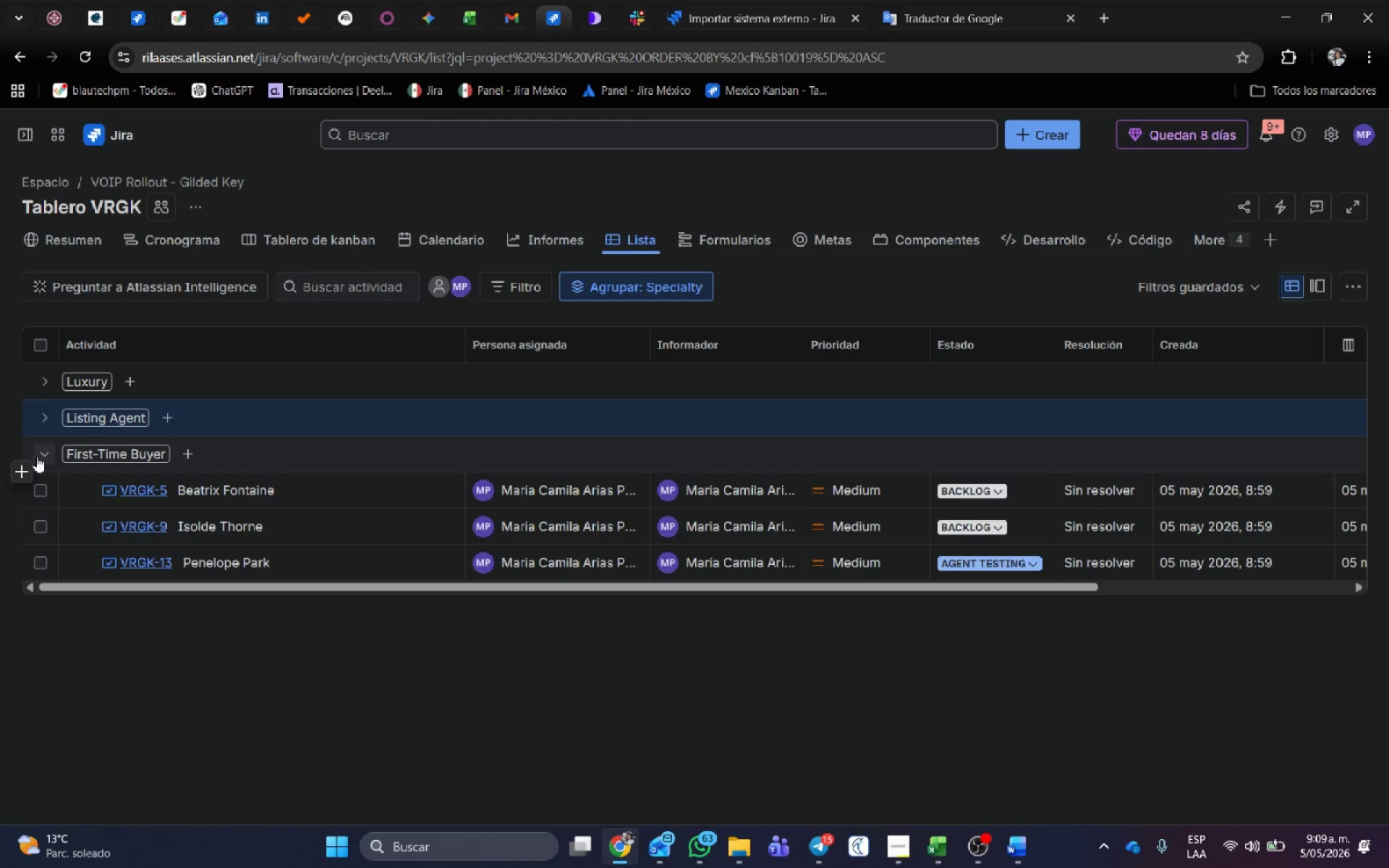 
left_click([36, 456])
 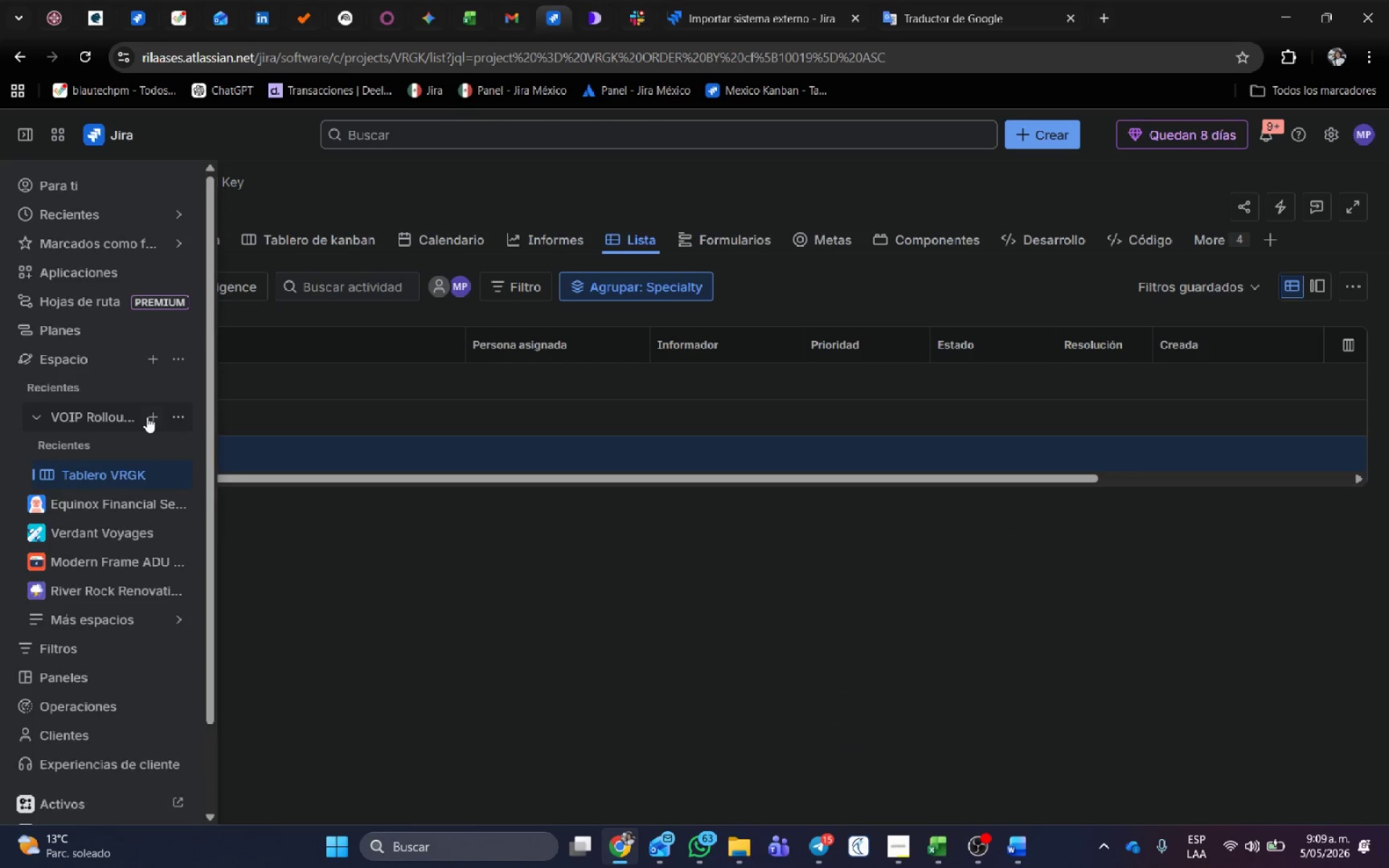 
left_click([185, 414])
 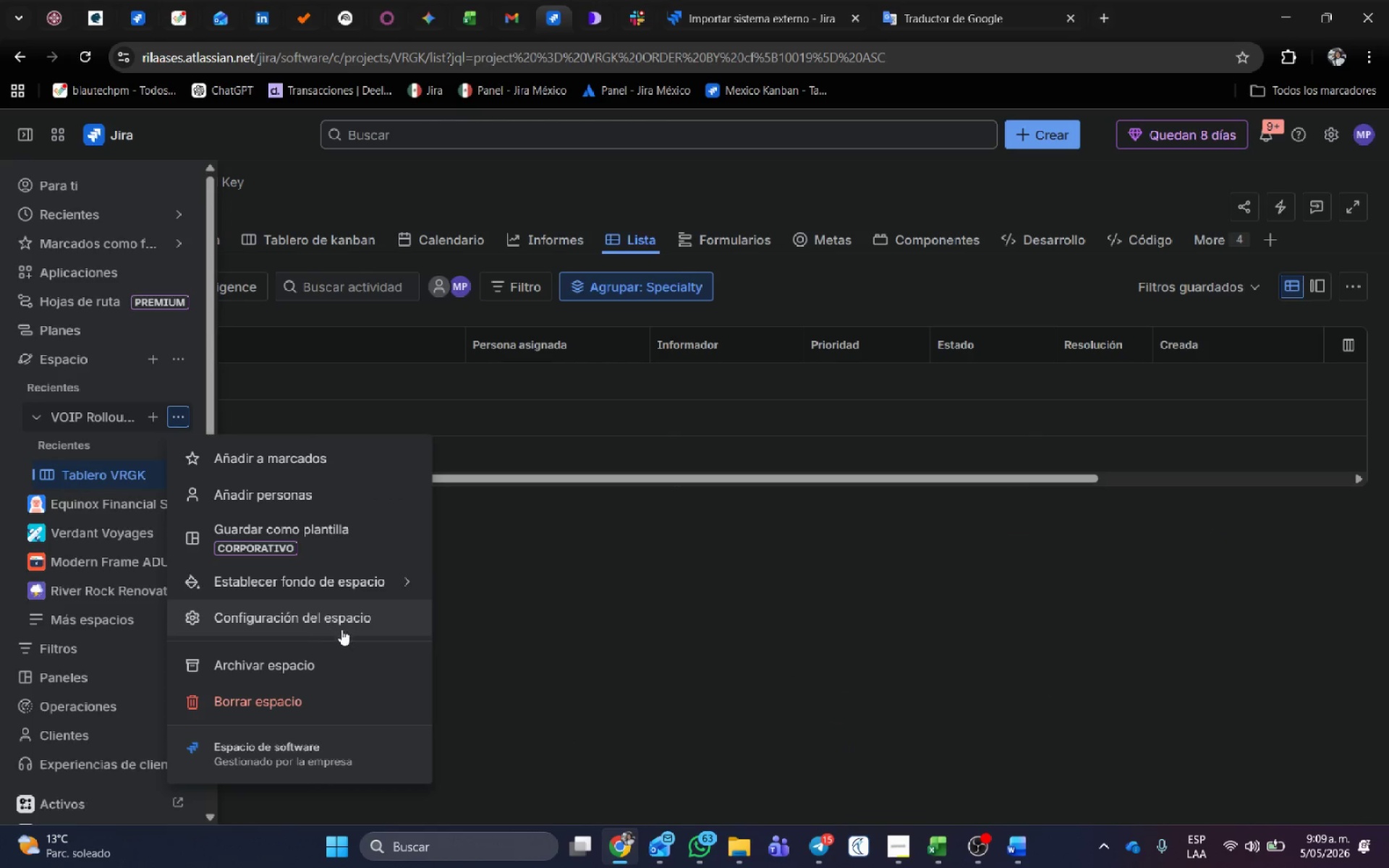 
left_click([355, 618])
 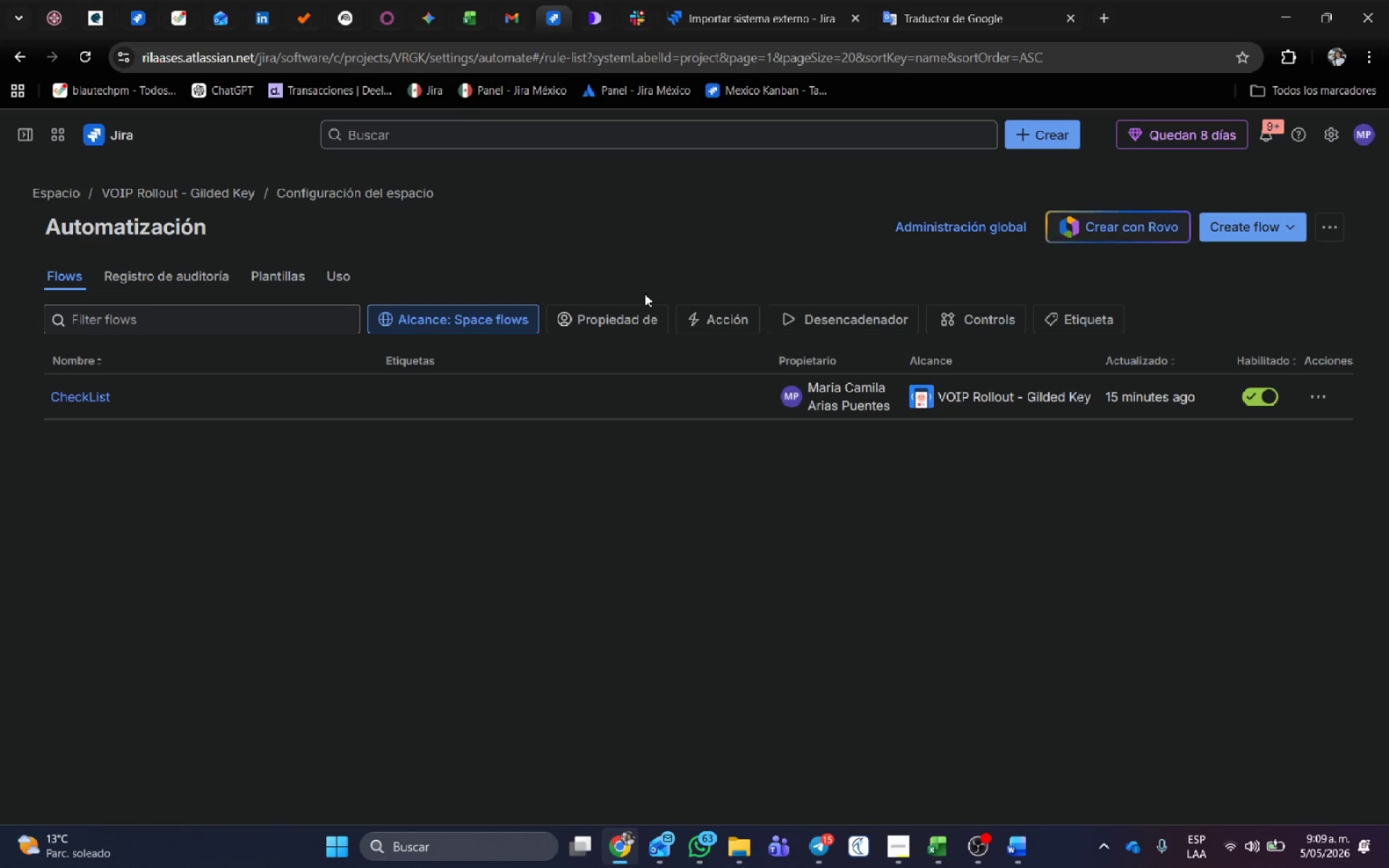 
wait(15.81)
 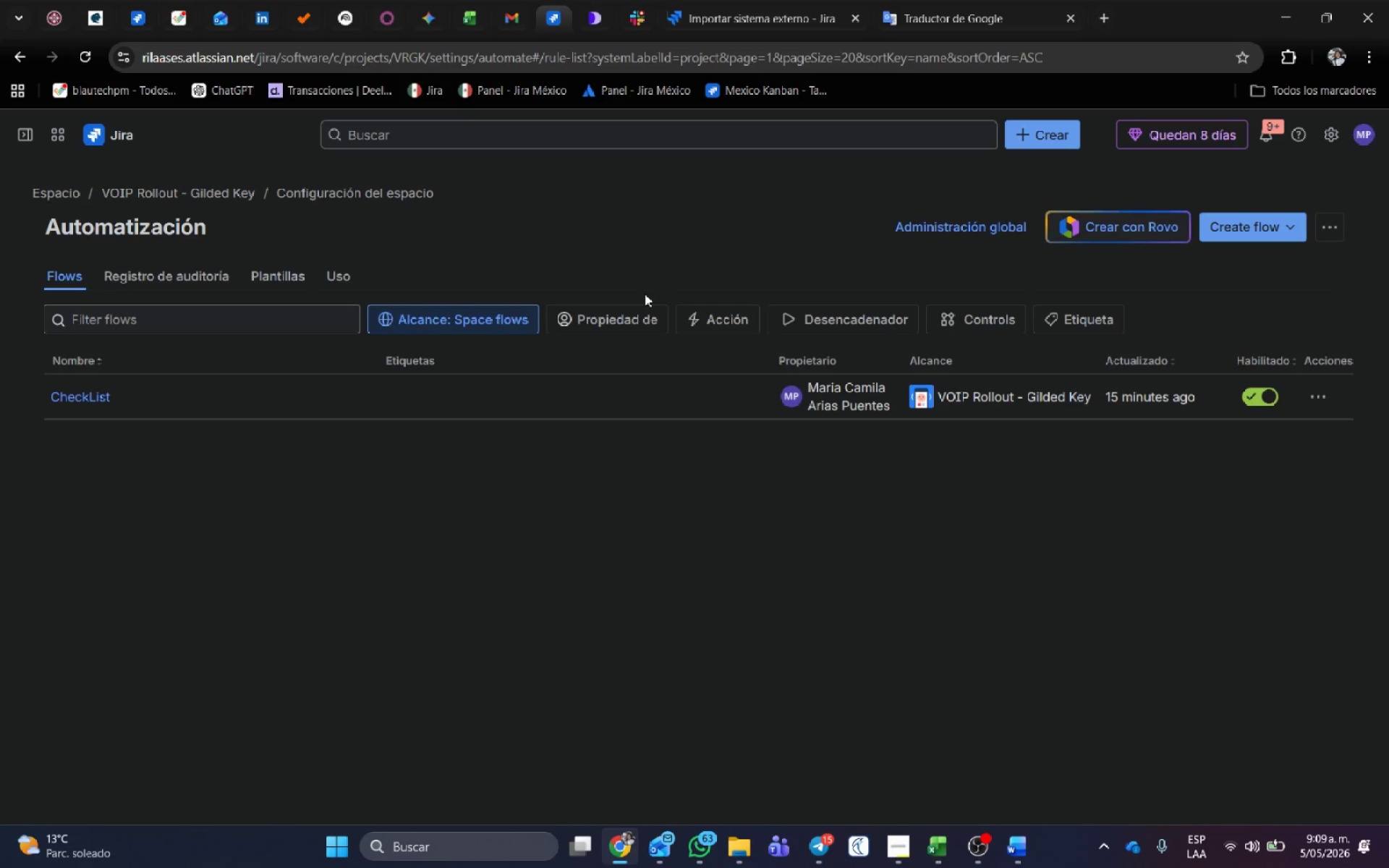 
left_click([109, 390])
 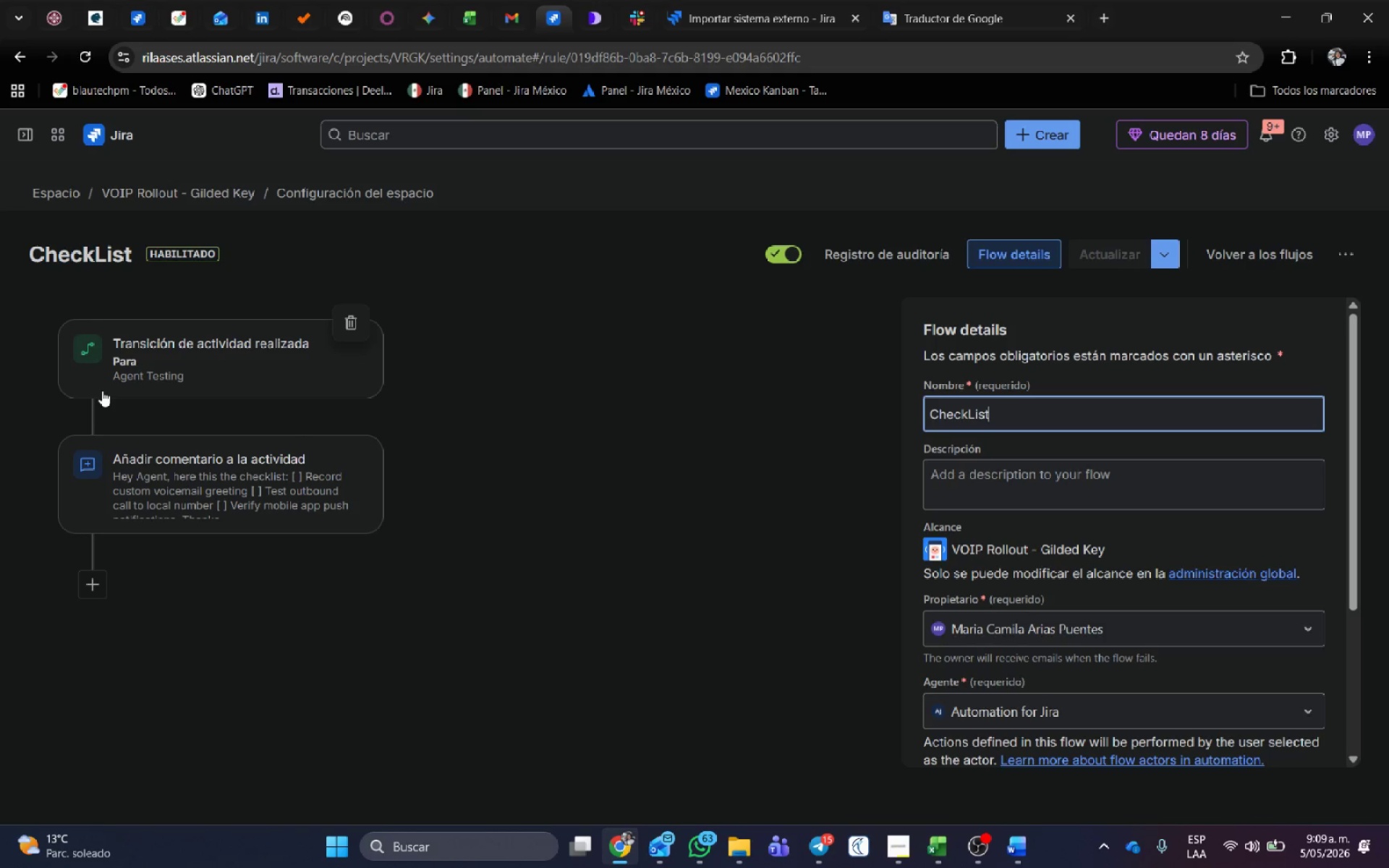 
wait(31.38)
 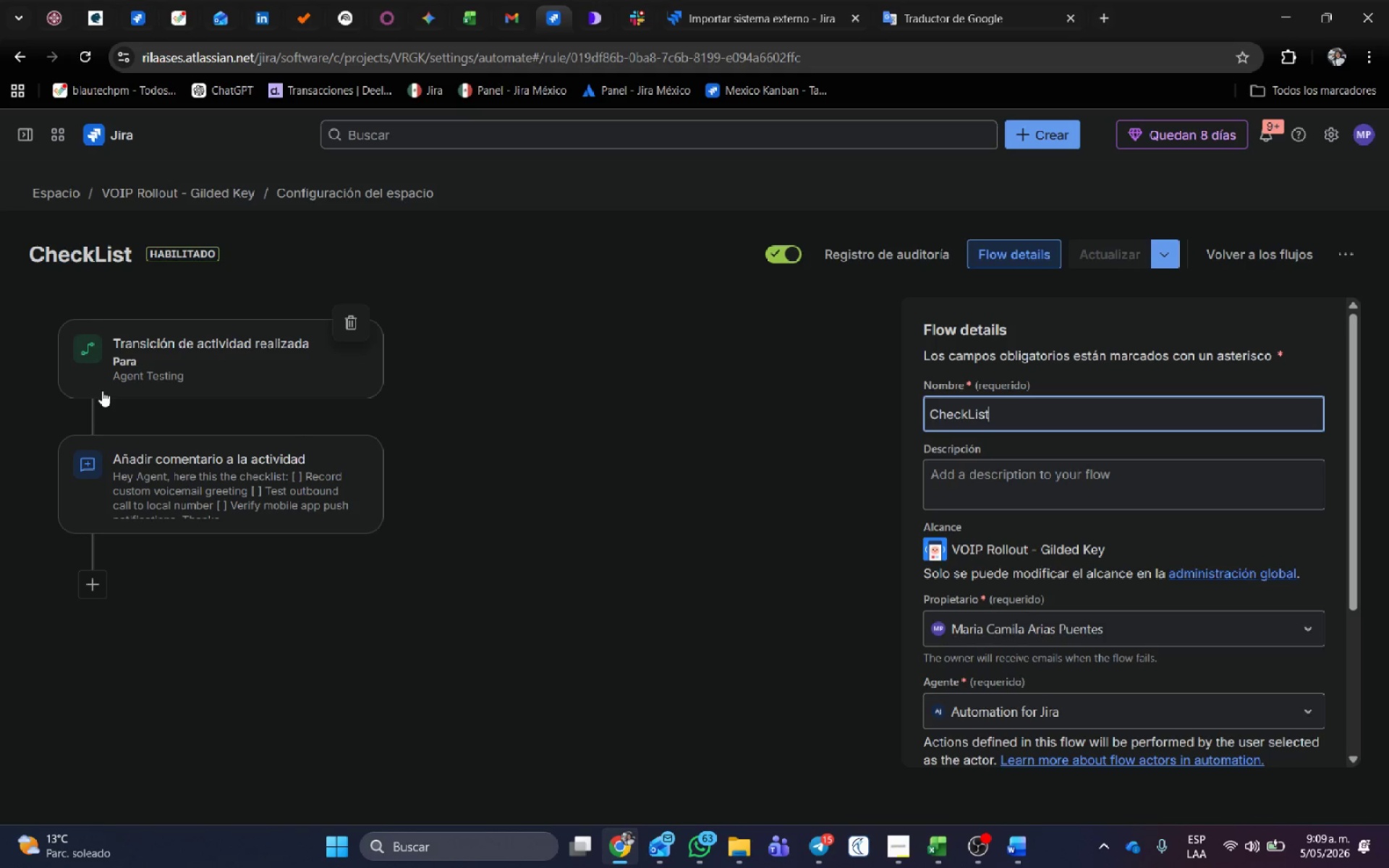 
scroll: coordinate [263, 503], scroll_direction: down, amount: 2.0
 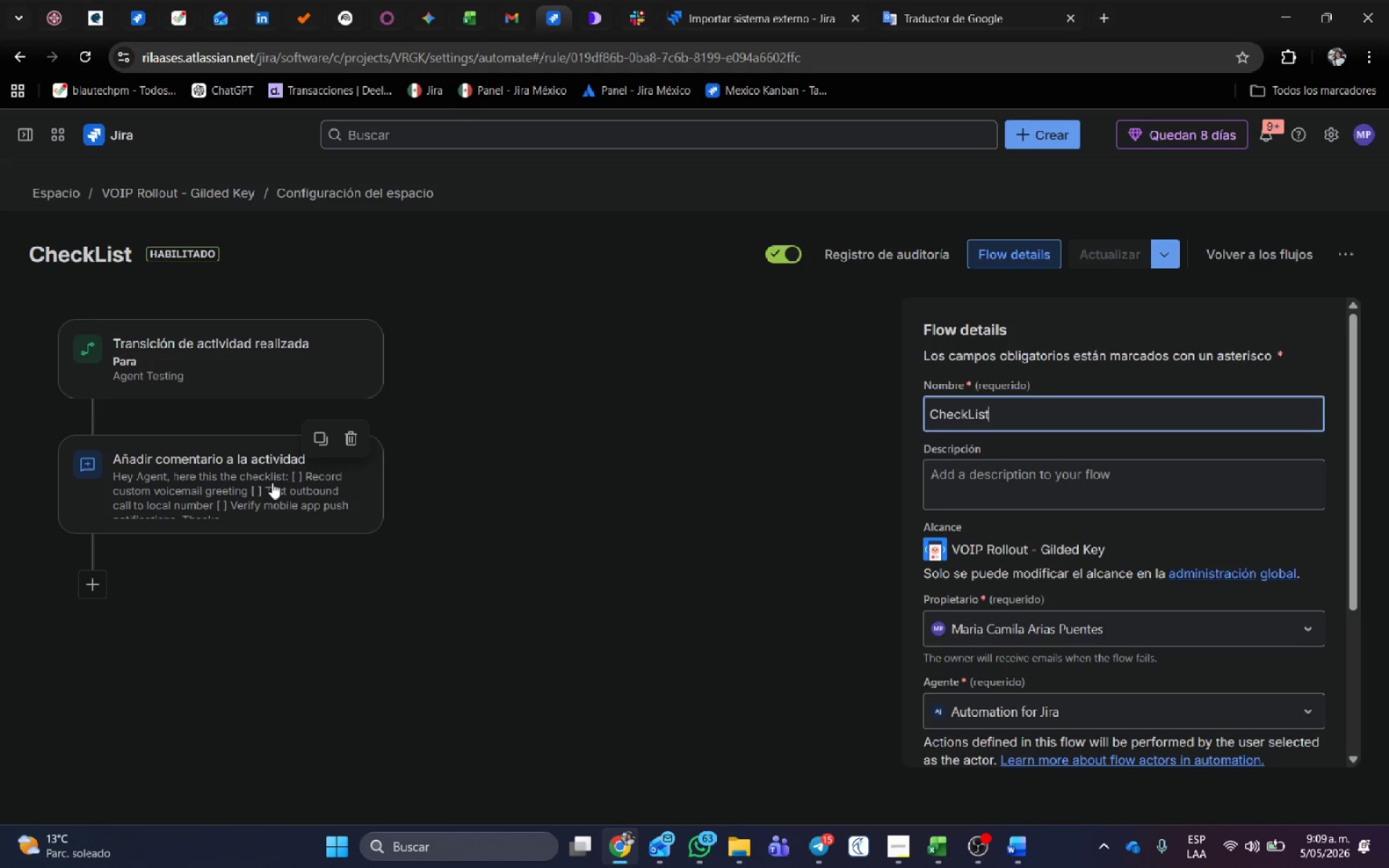 
left_click([265, 482])
 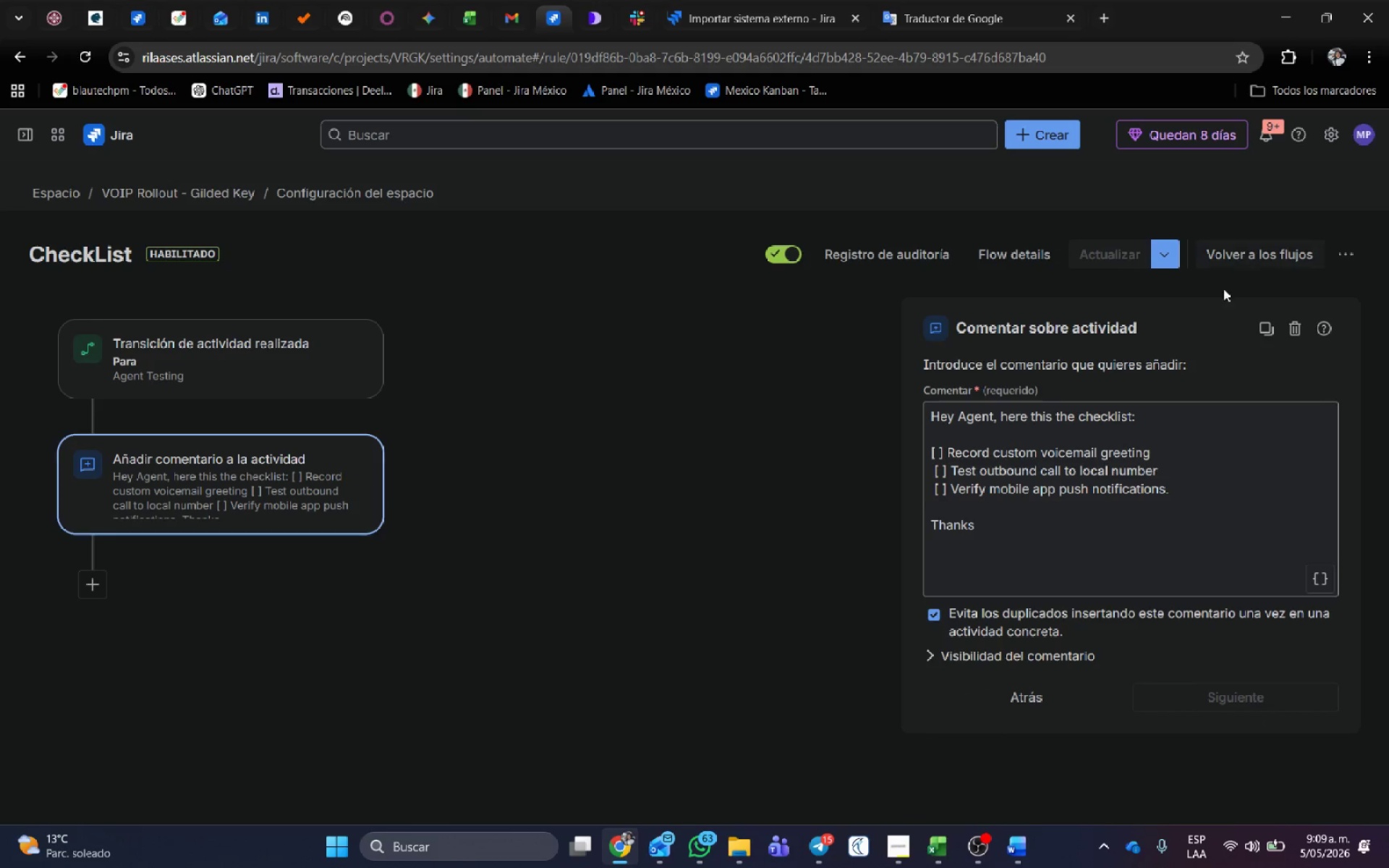 
scroll: coordinate [1194, 482], scroll_direction: down, amount: 2.0
 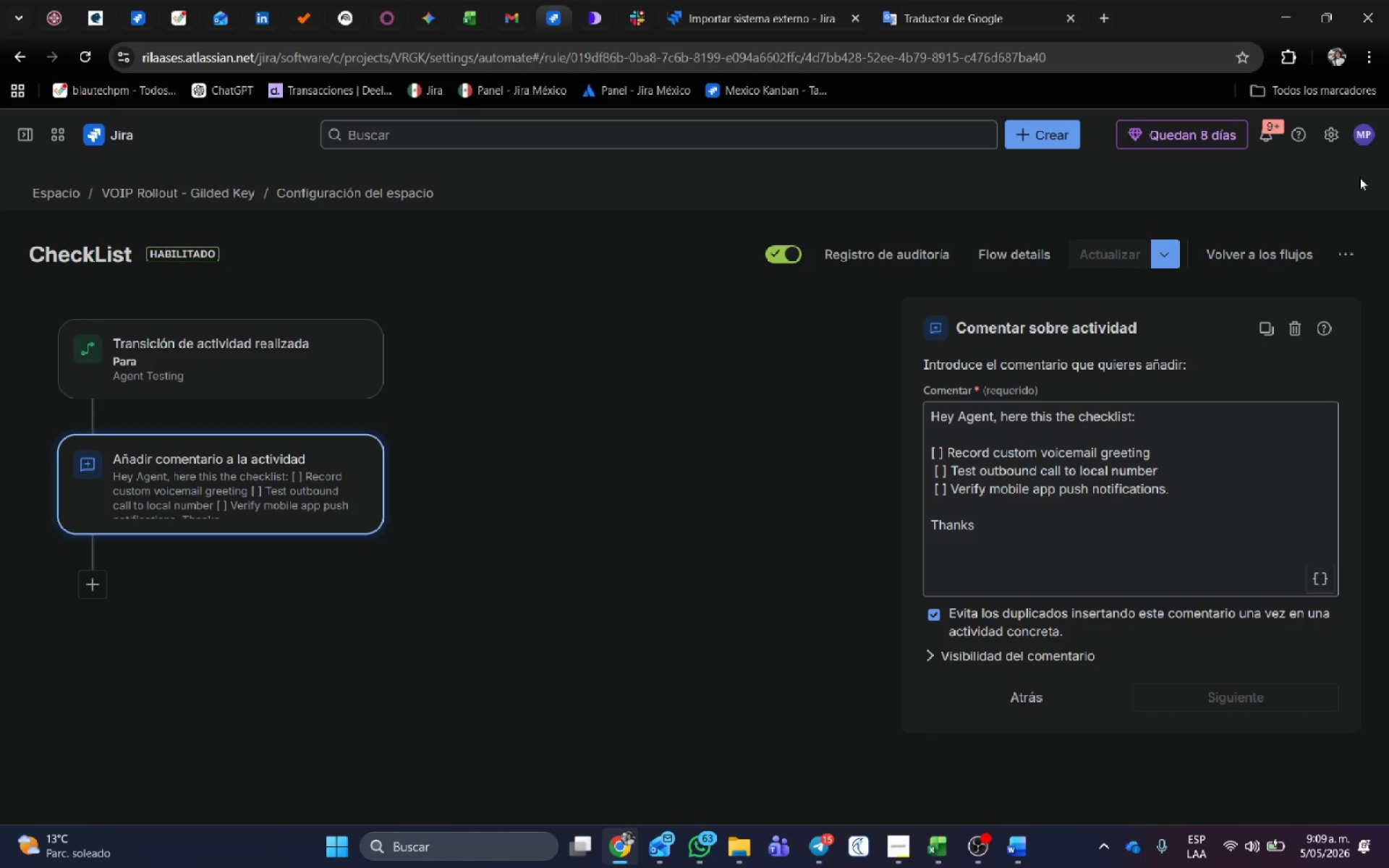 
left_click([1280, 248])
 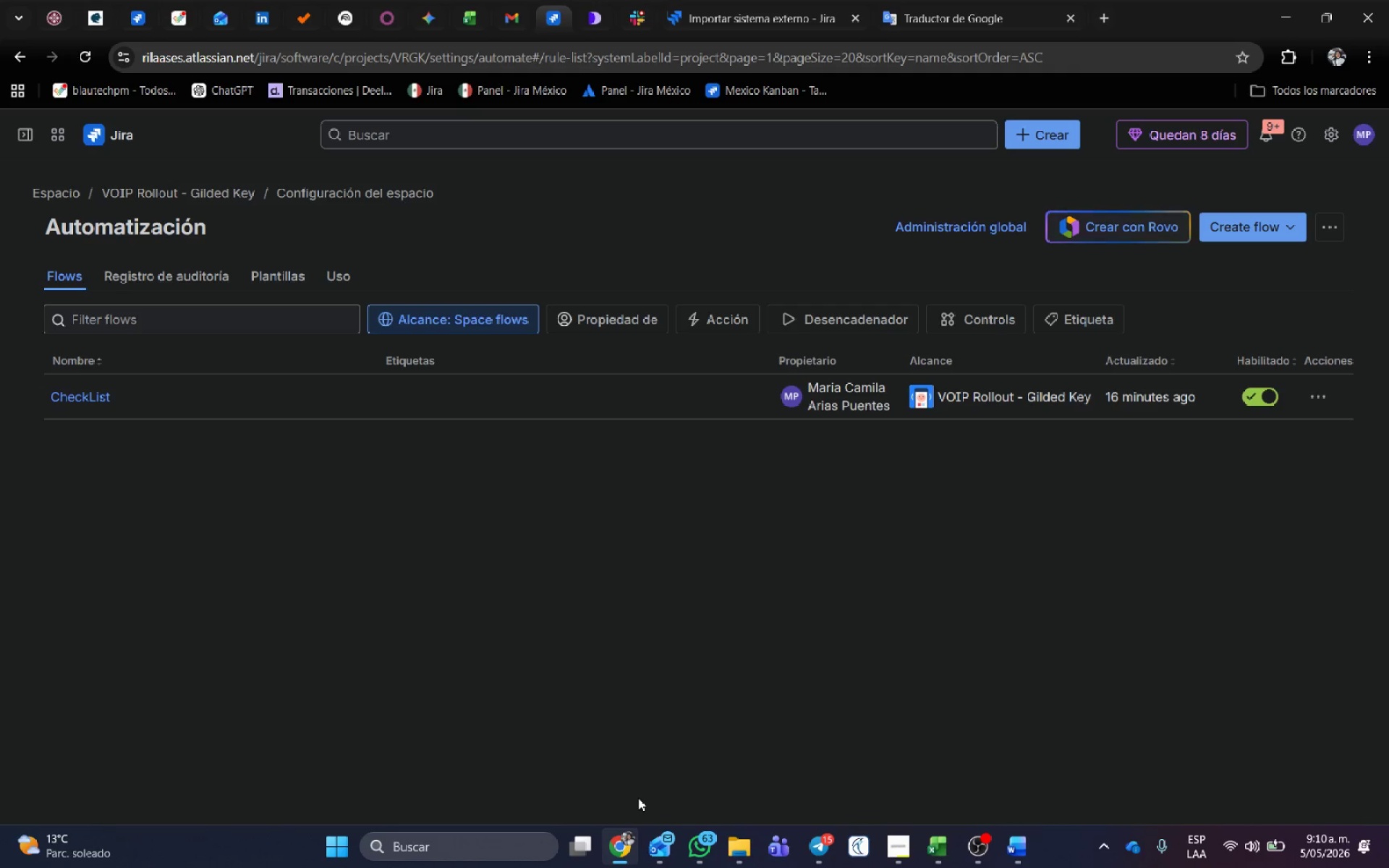 
wait(5.73)
 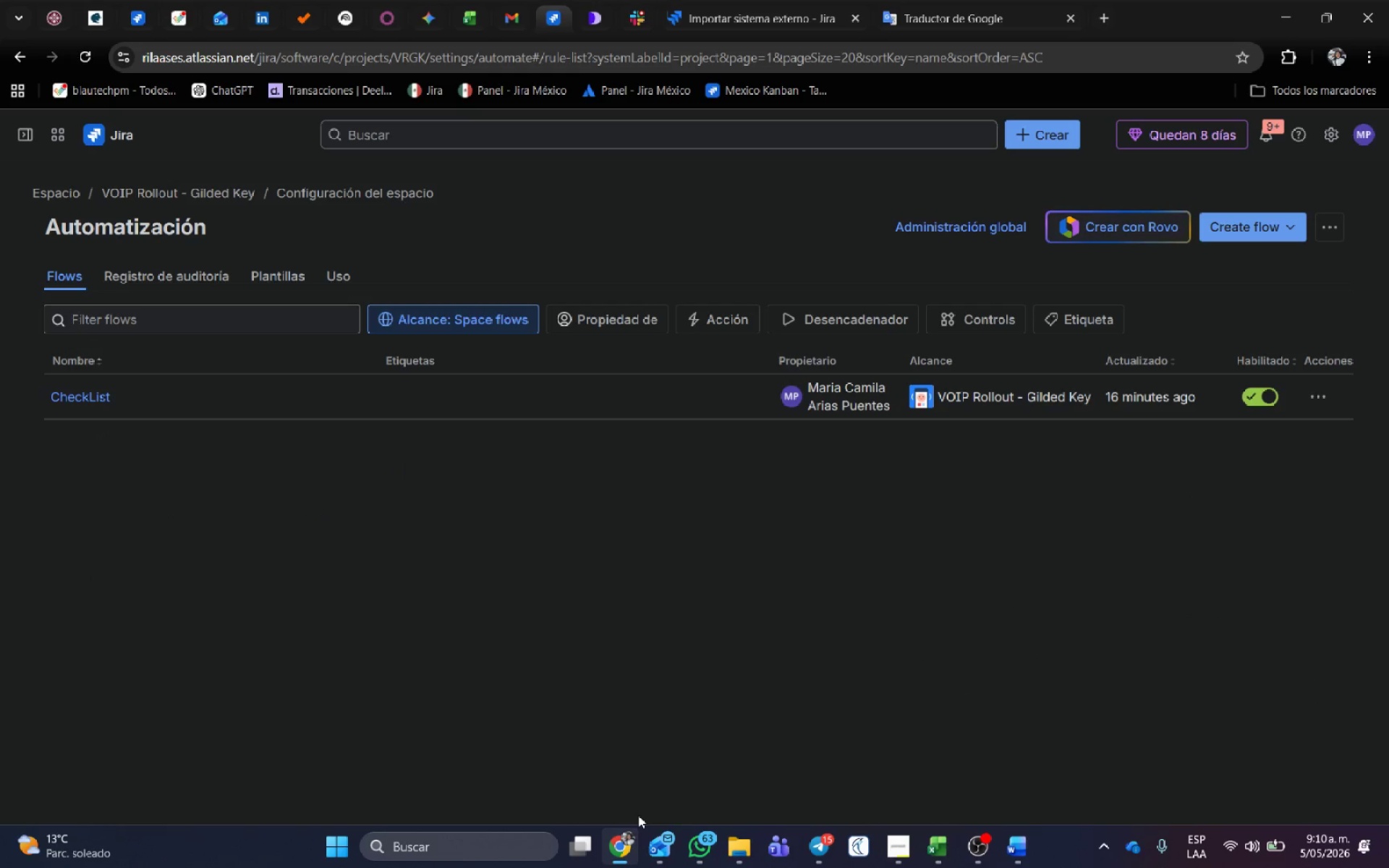 
left_click([177, 270])
 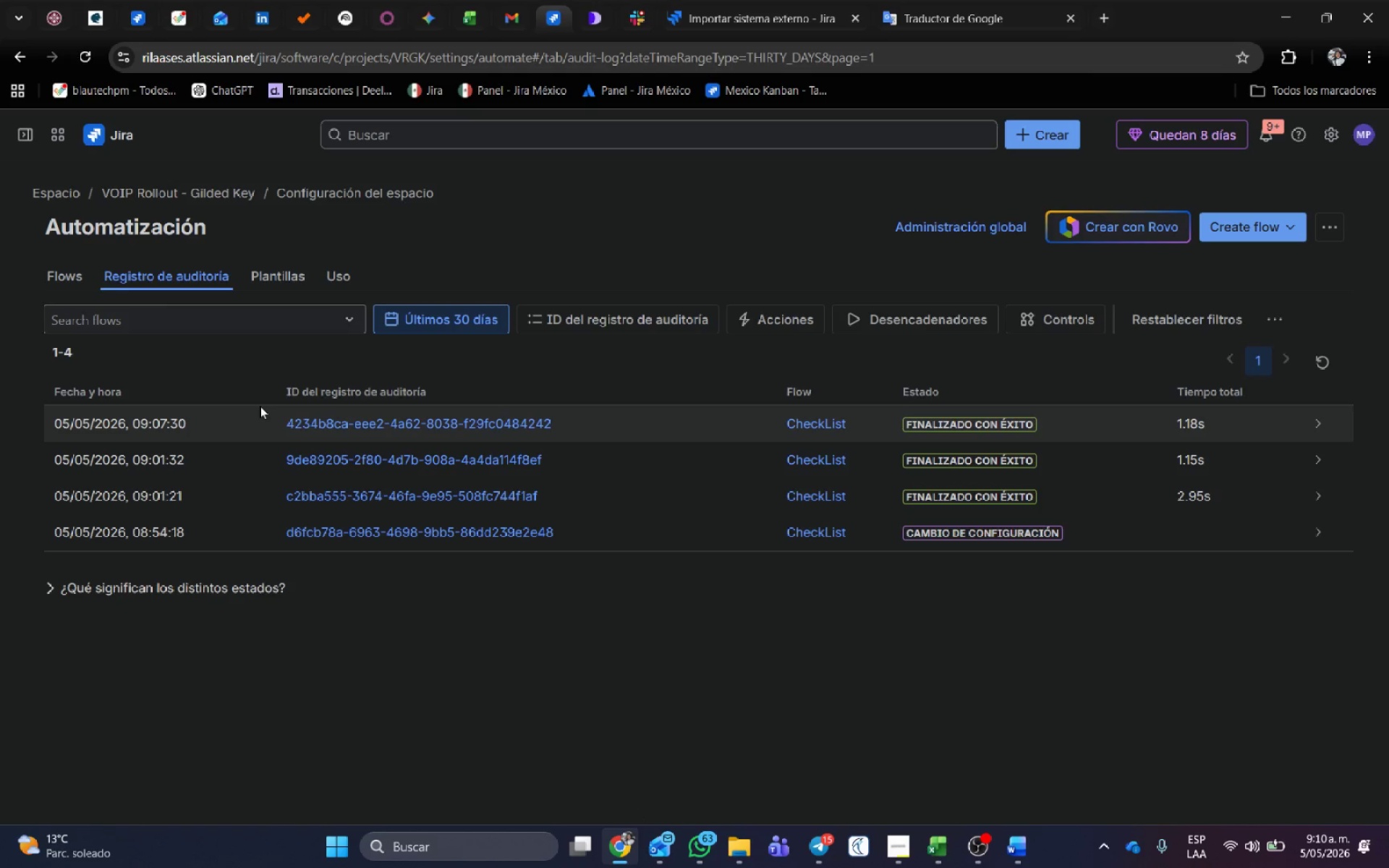 
wait(7.24)
 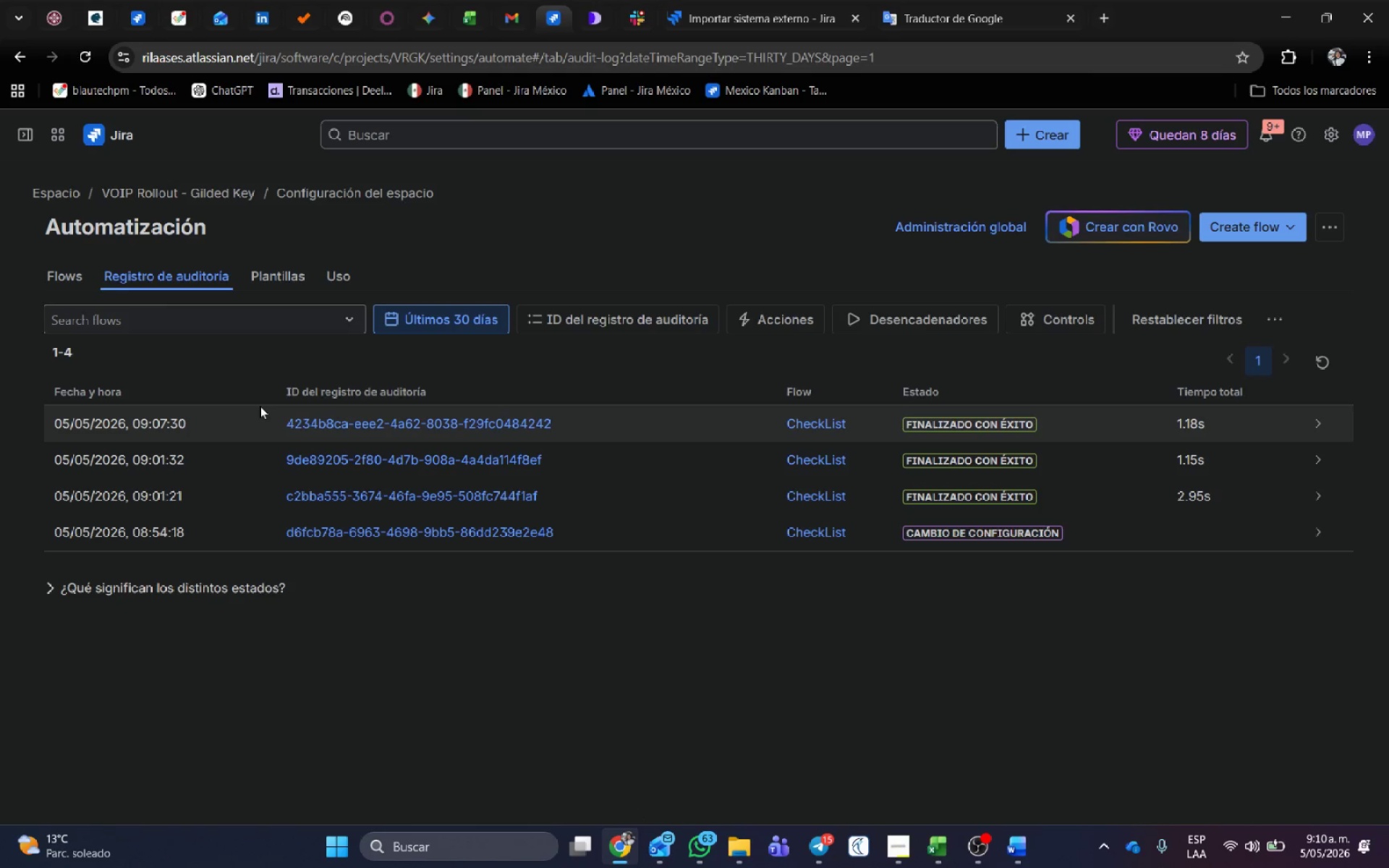 
left_click([1321, 420])
 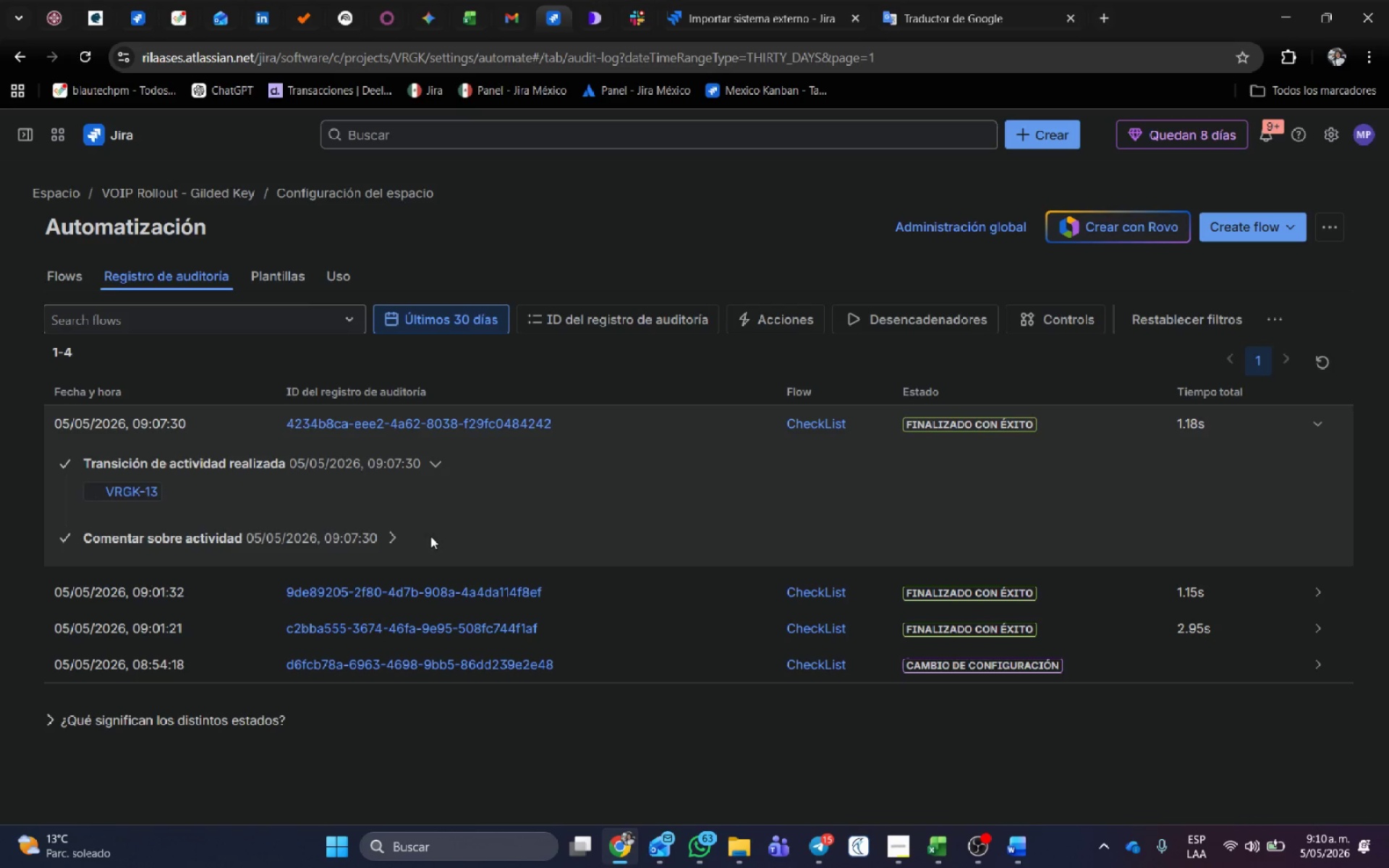 
left_click([396, 538])
 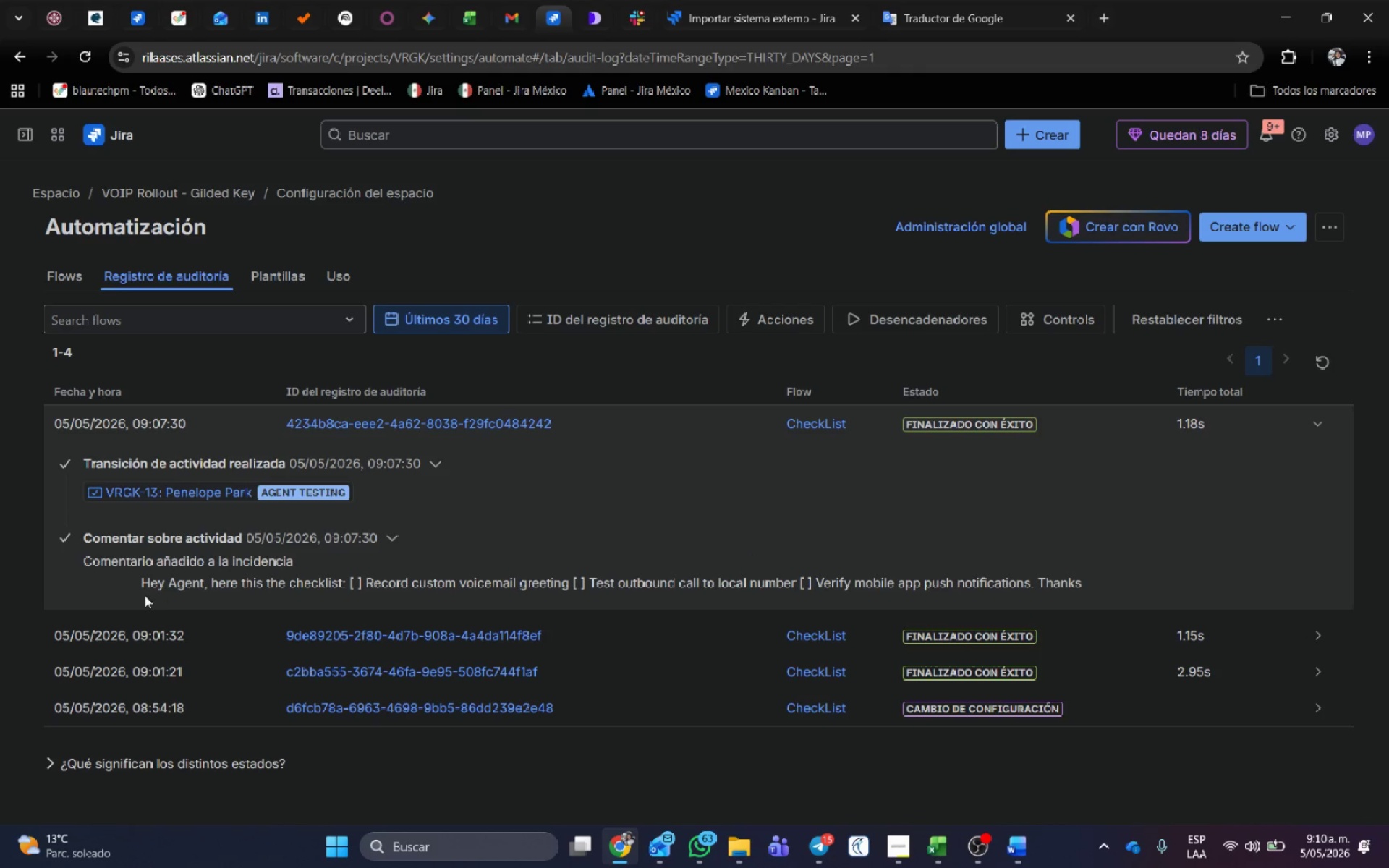 
left_click_drag(start_coordinate=[110, 558], to_coordinate=[1142, 576])
 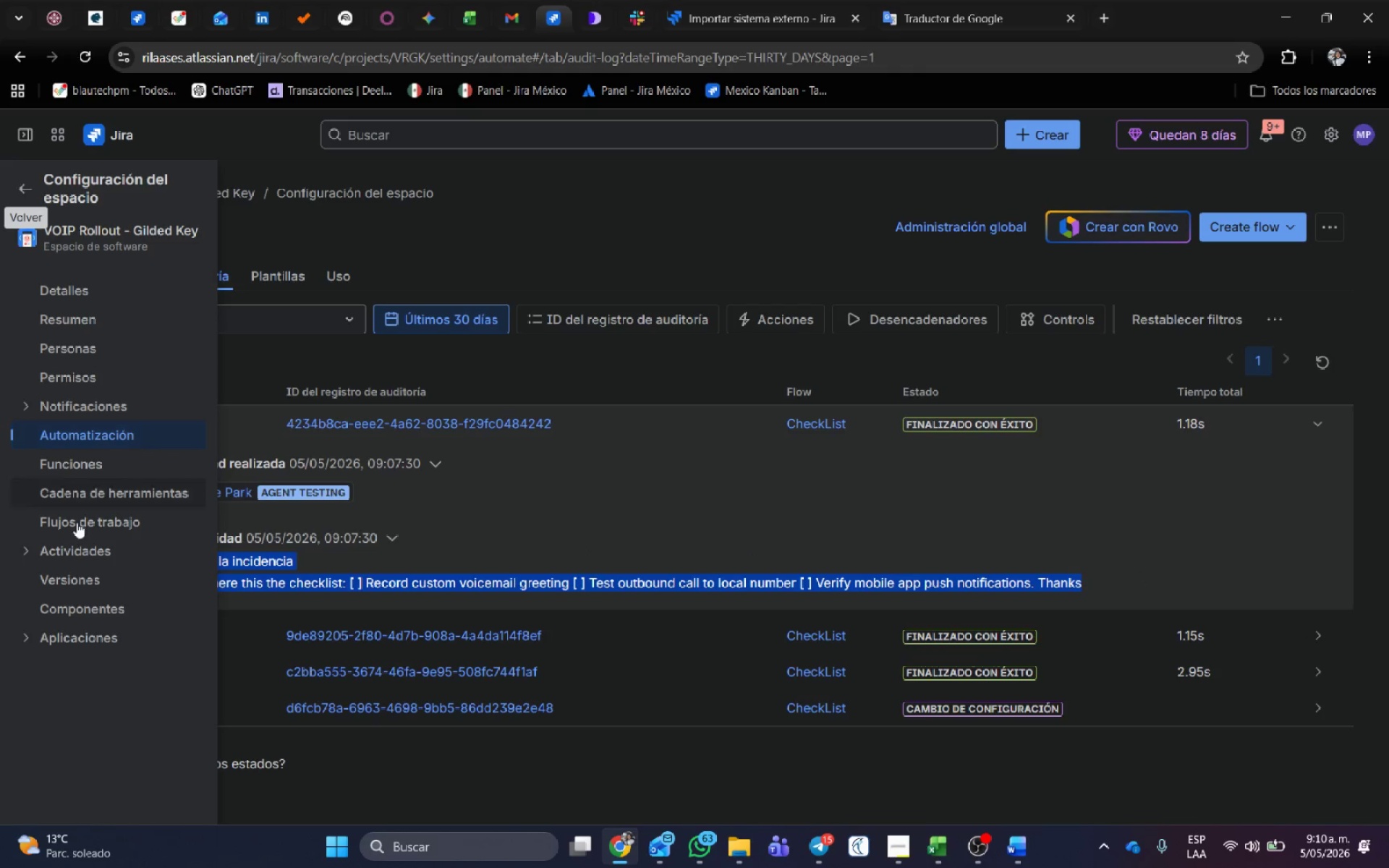 
left_click([87, 523])
 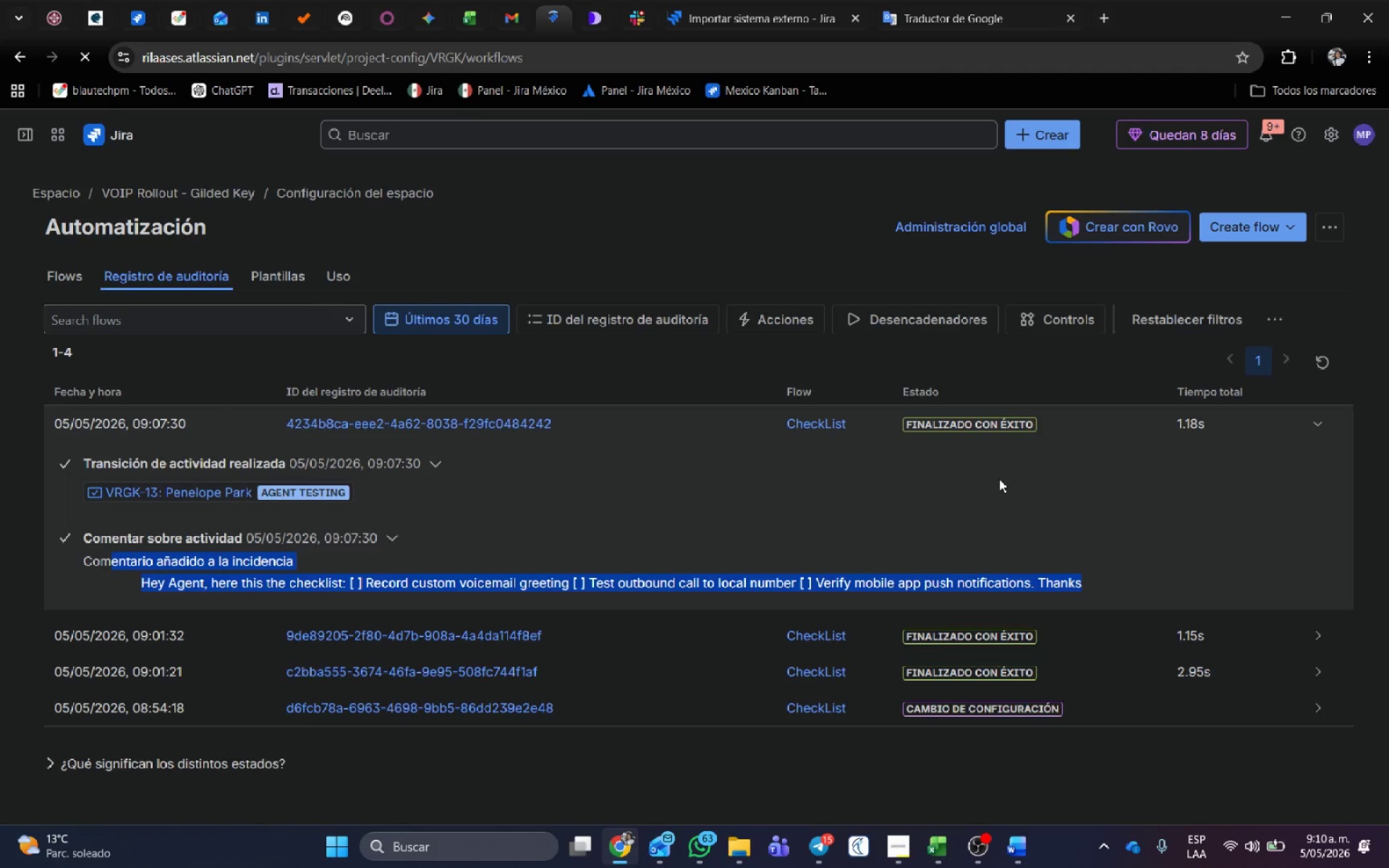 
wait(5.81)
 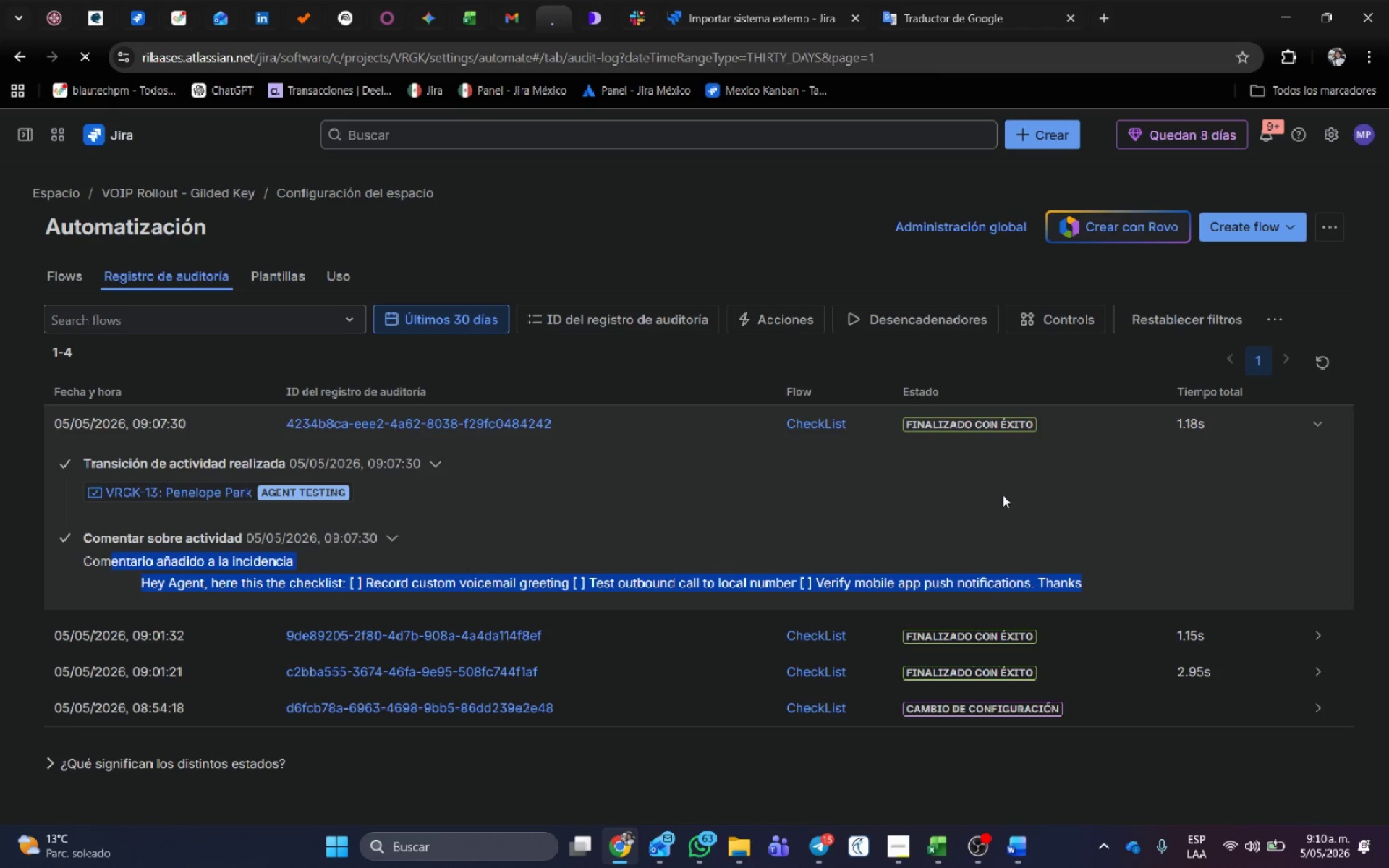 
left_click([1231, 516])